 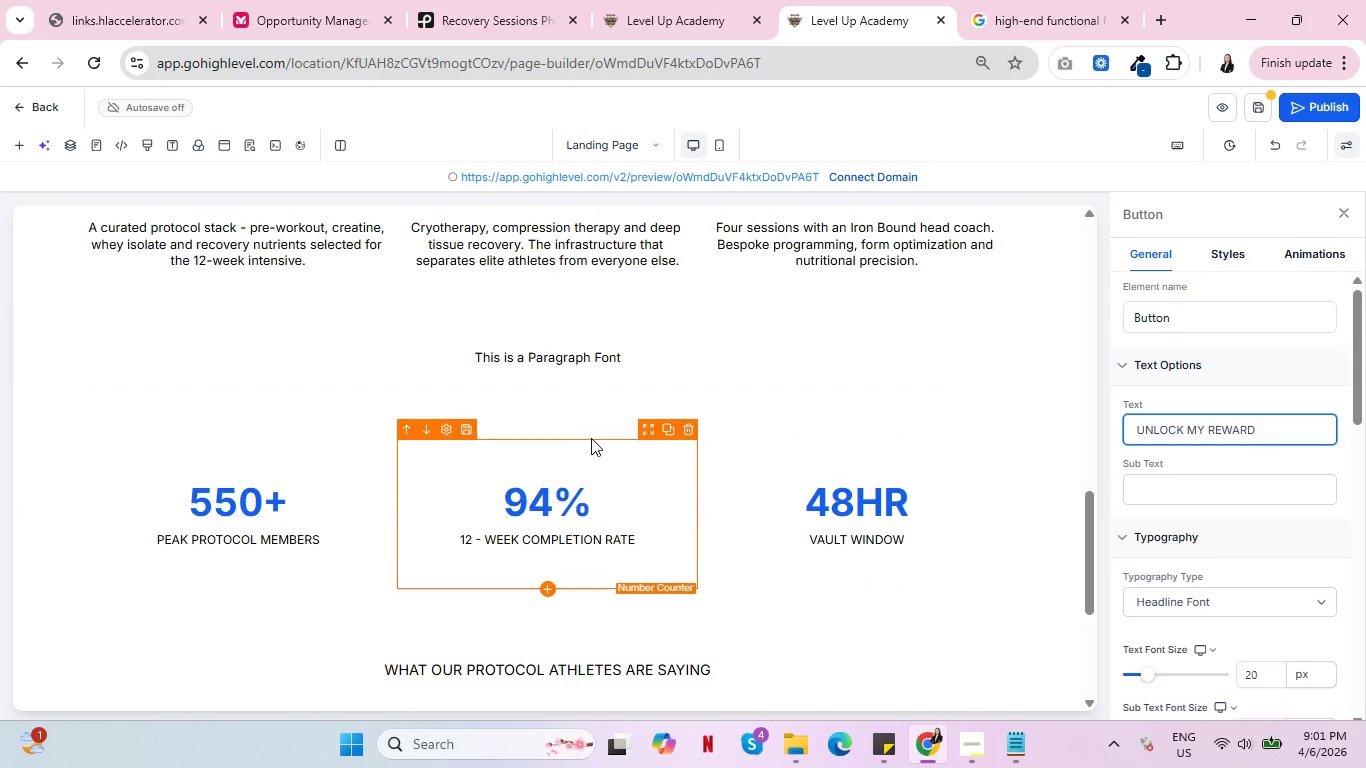 
scroll: coordinate [591, 438], scroll_direction: up, amount: 2.0
 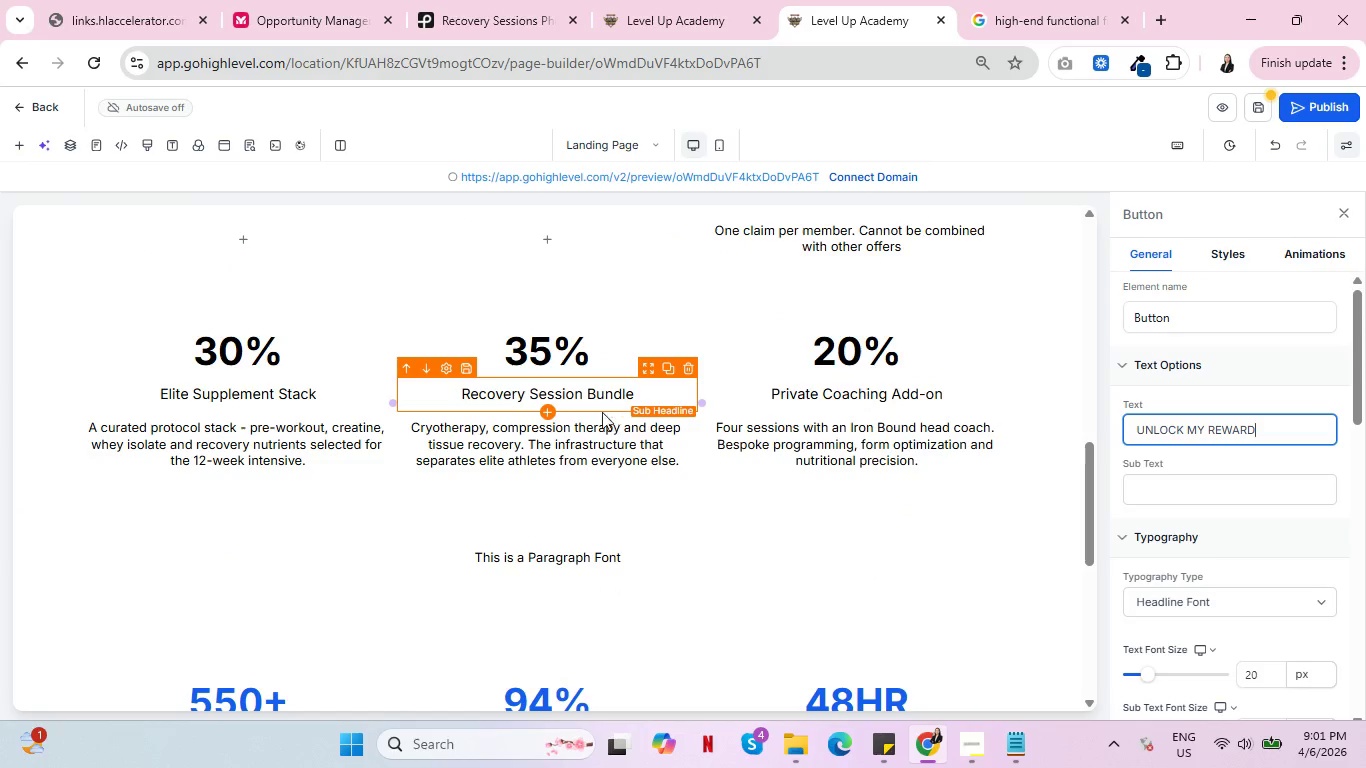 
scroll: coordinate [787, 512], scroll_direction: down, amount: 10.0
 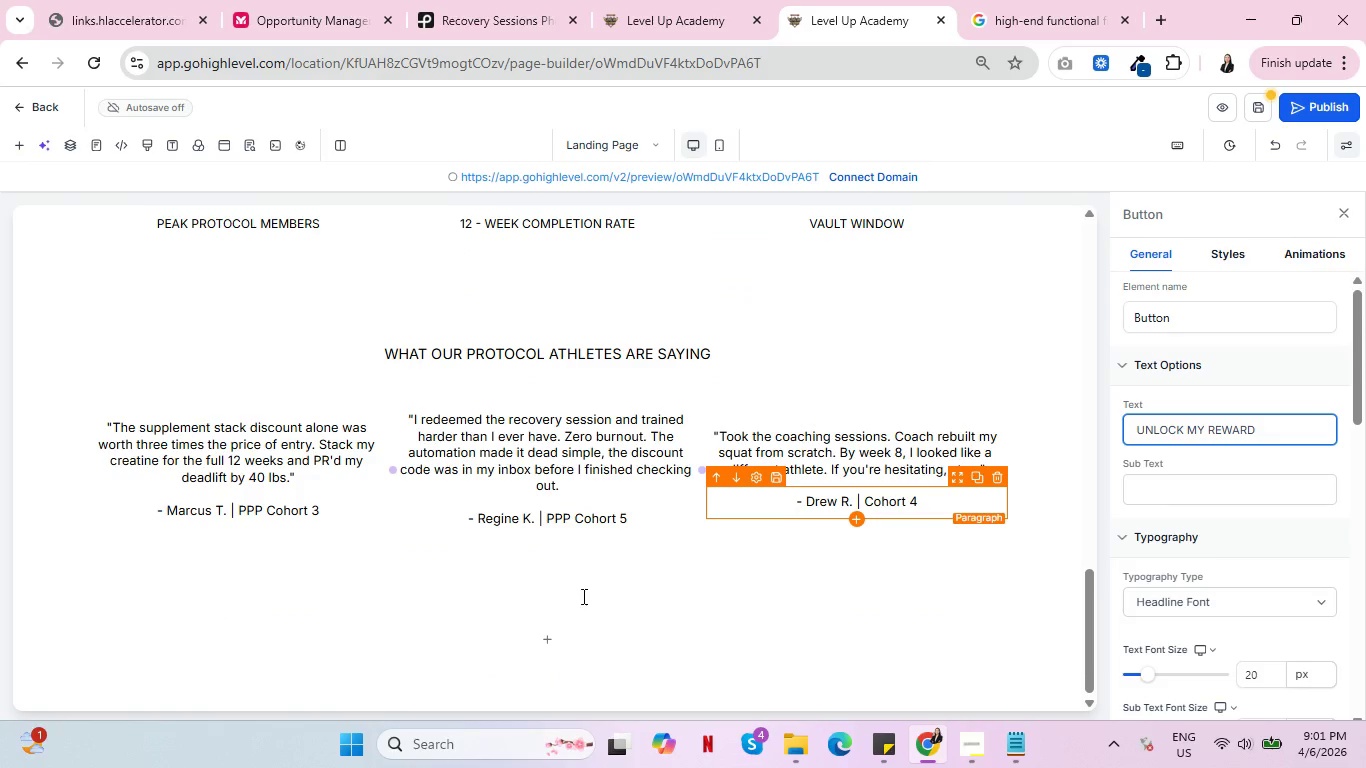 
mouse_move([545, 618])
 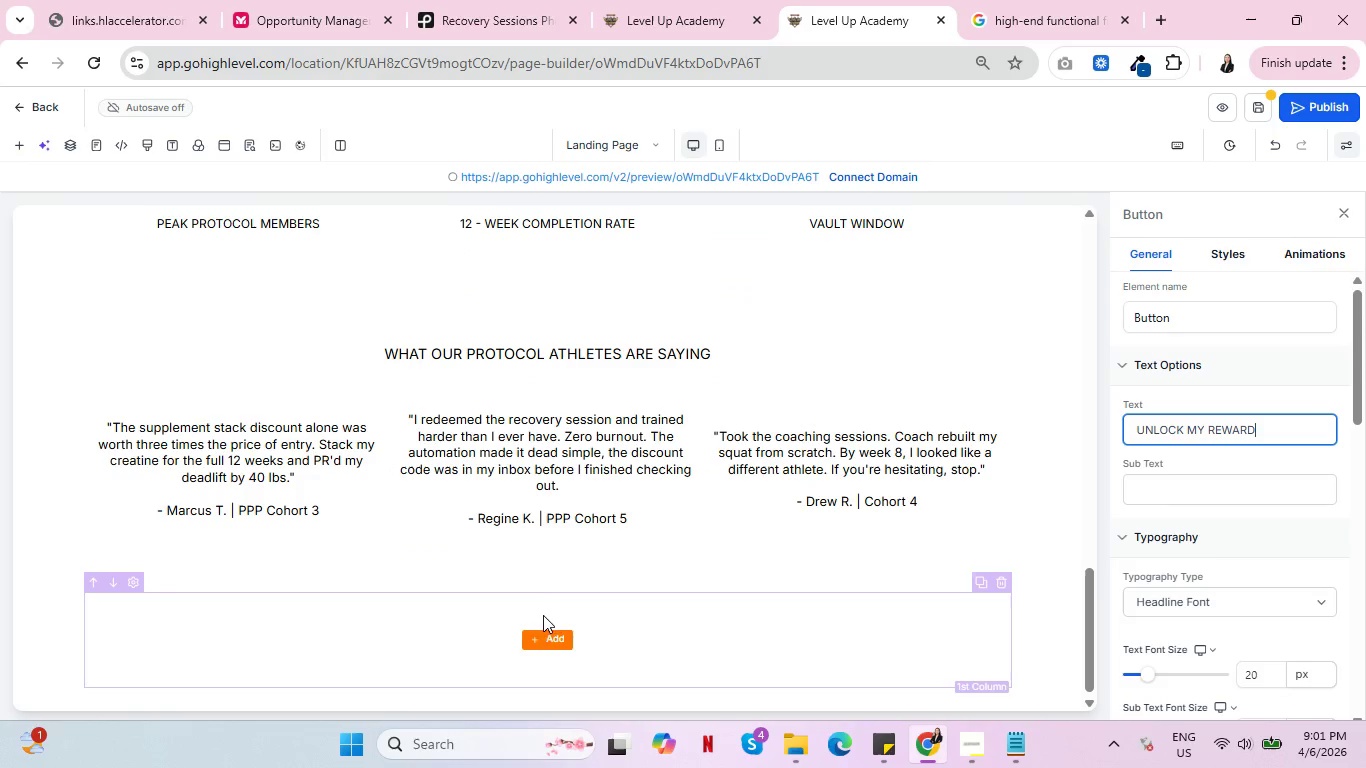 
scroll: coordinate [715, 322], scroll_direction: up, amount: 13.0
 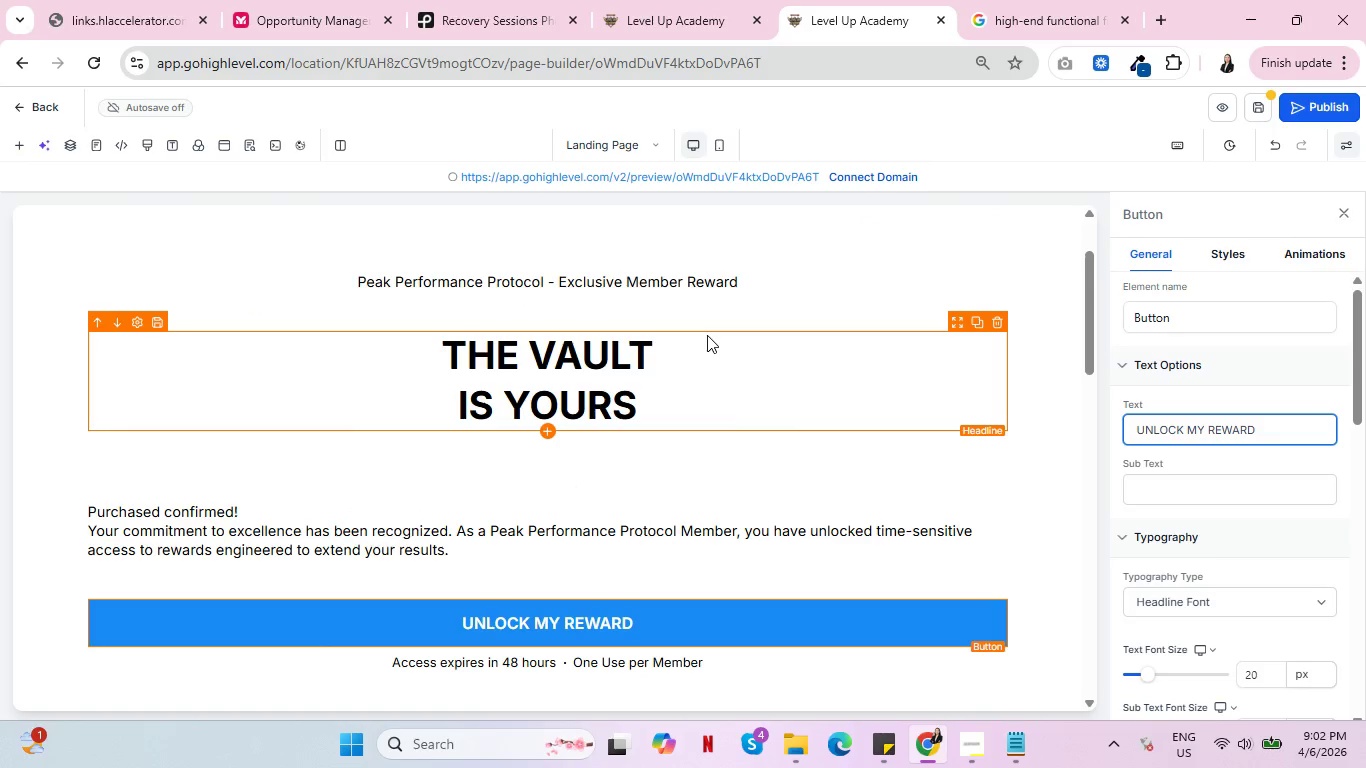 
scroll: coordinate [566, 448], scroll_direction: down, amount: 9.0
 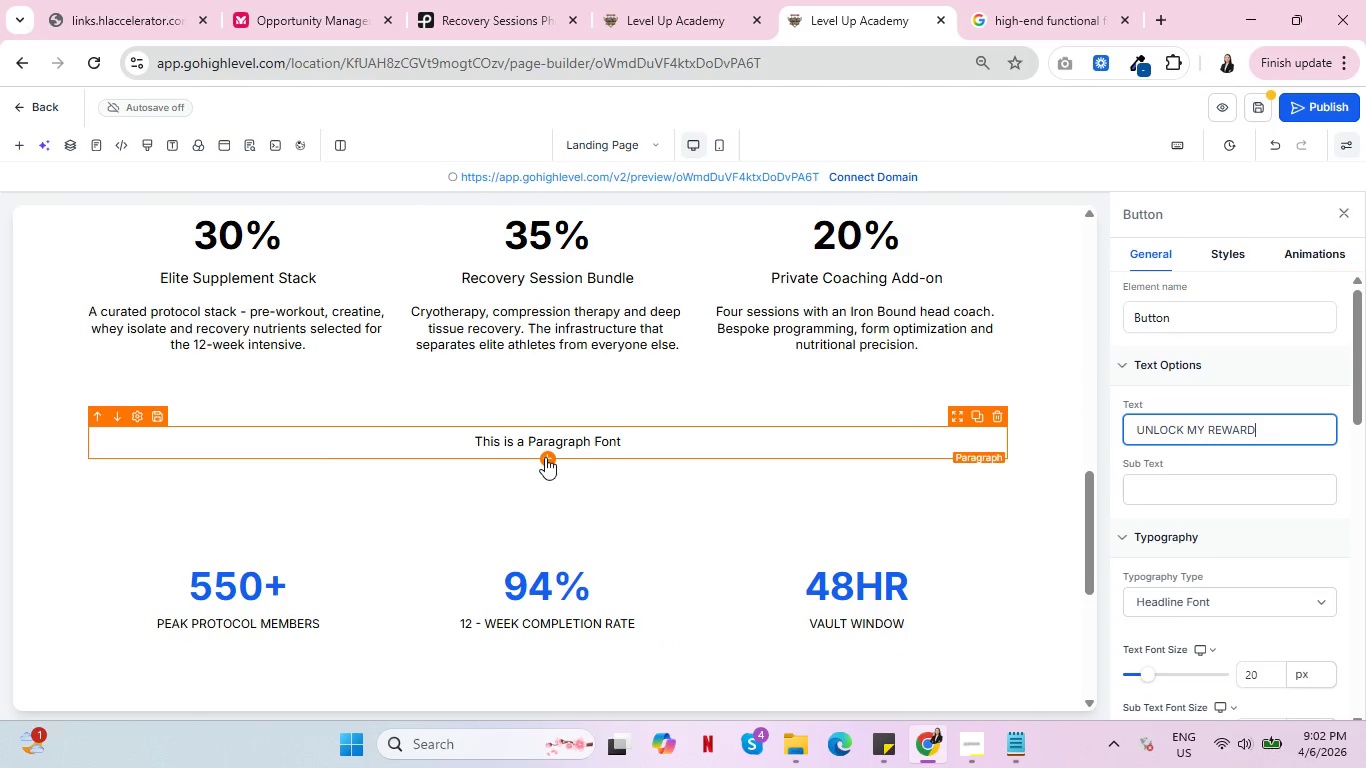 
left_click([545, 457])
 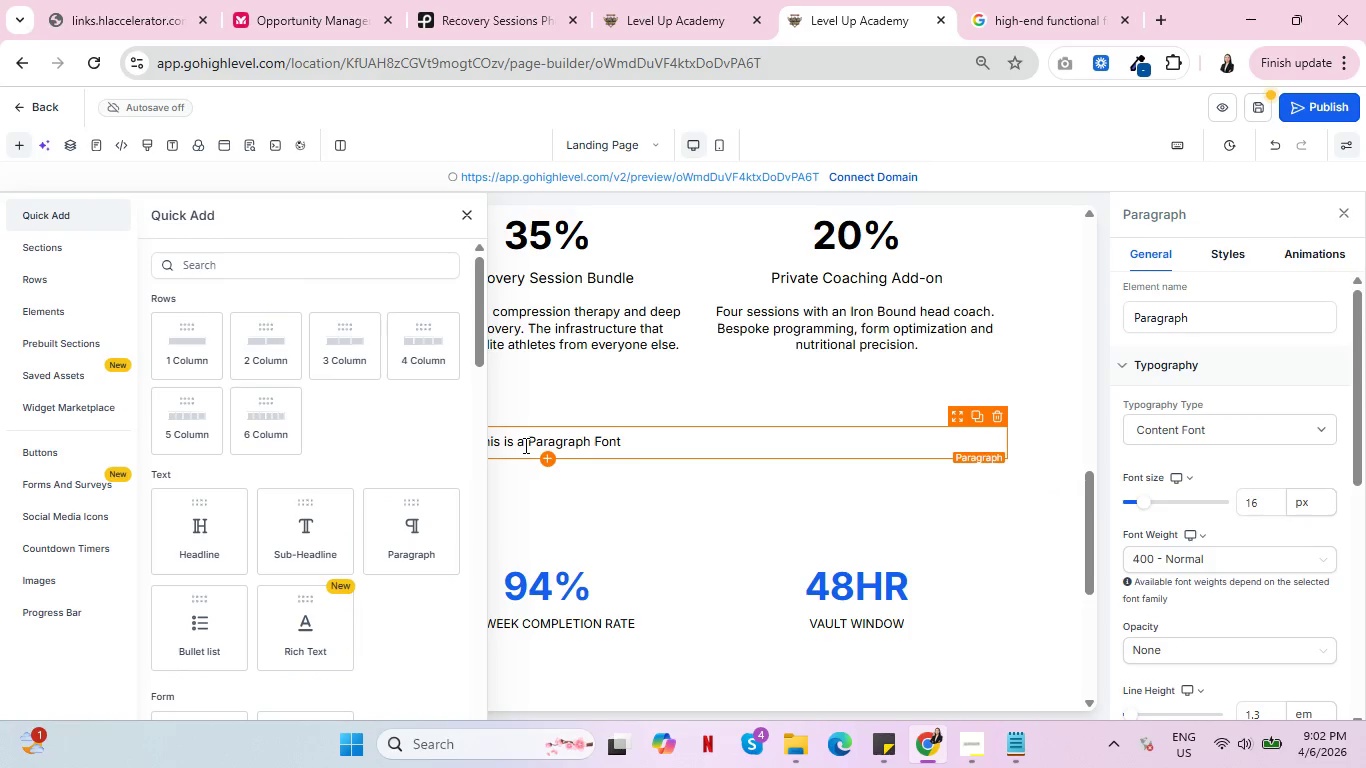 
wait(6.59)
 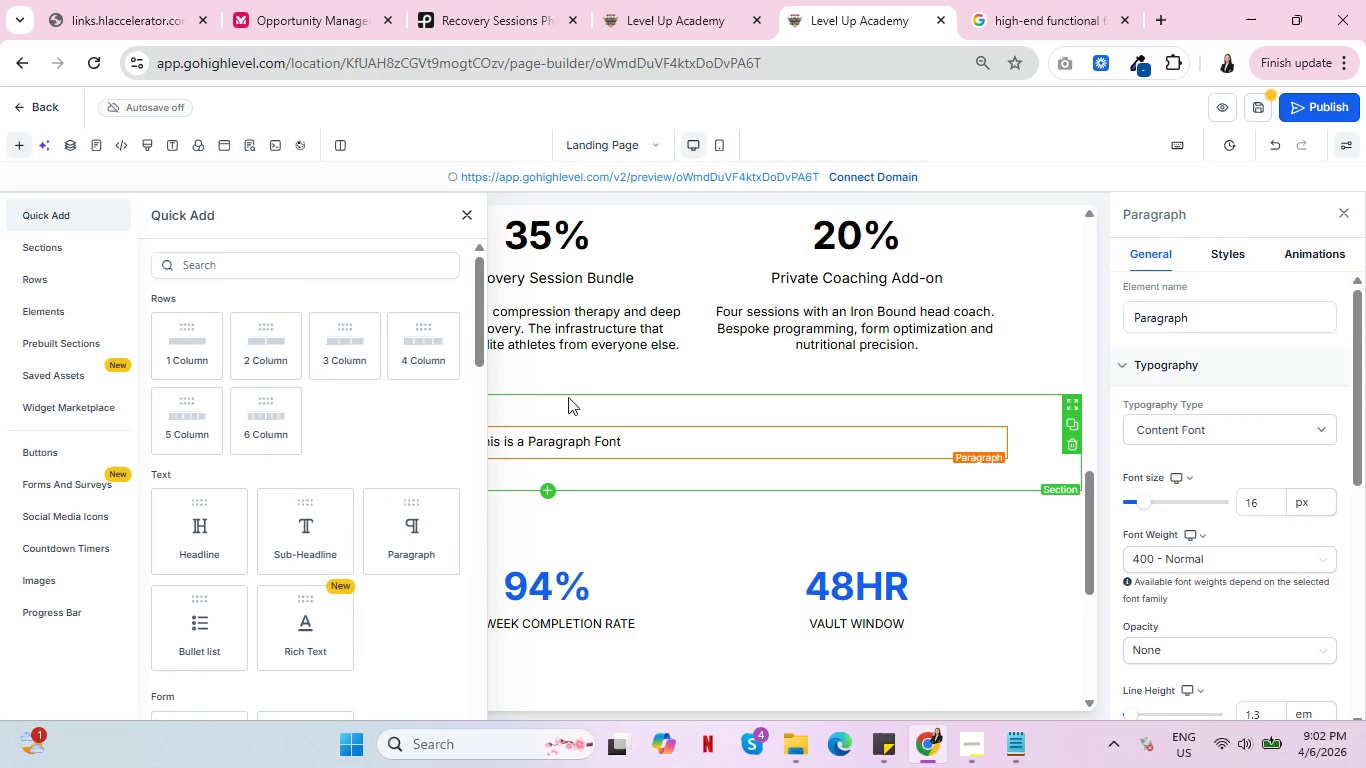 
left_click([195, 522])
 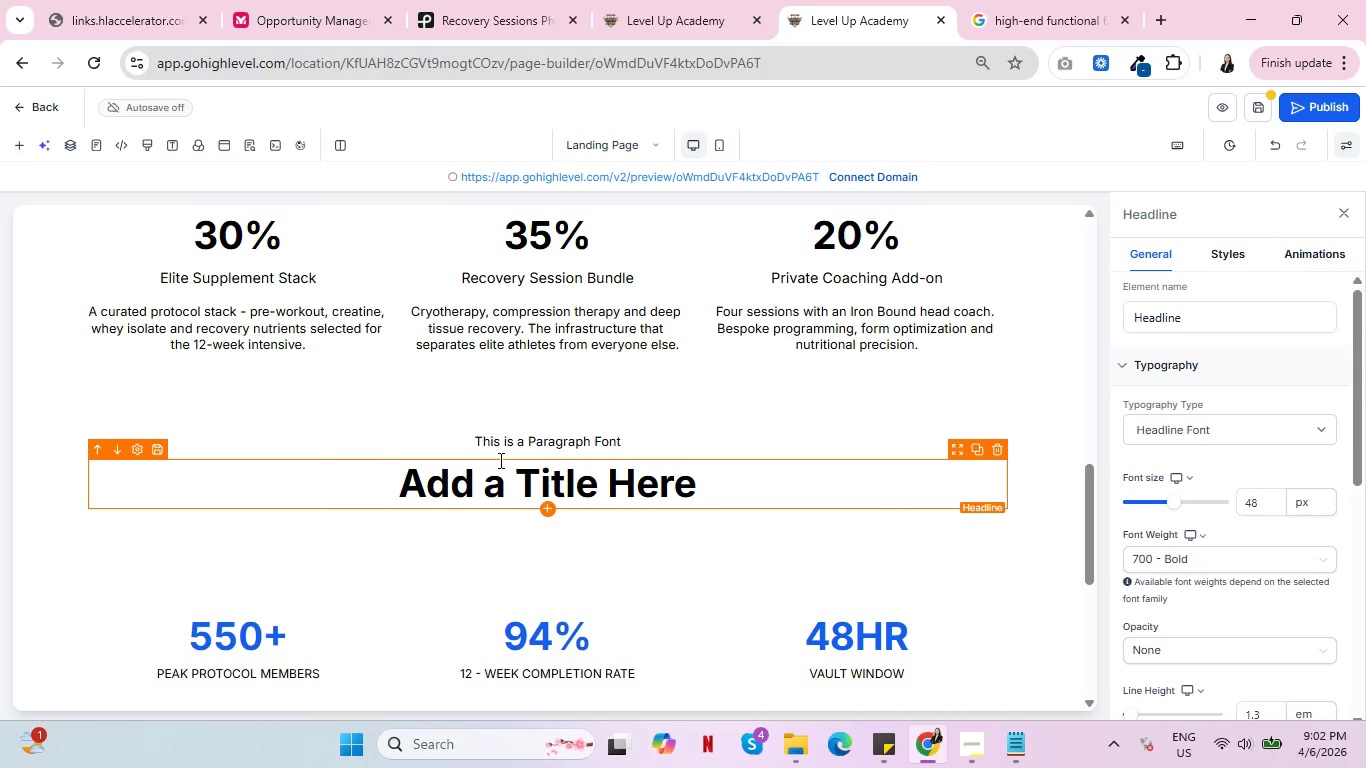 
wait(5.33)
 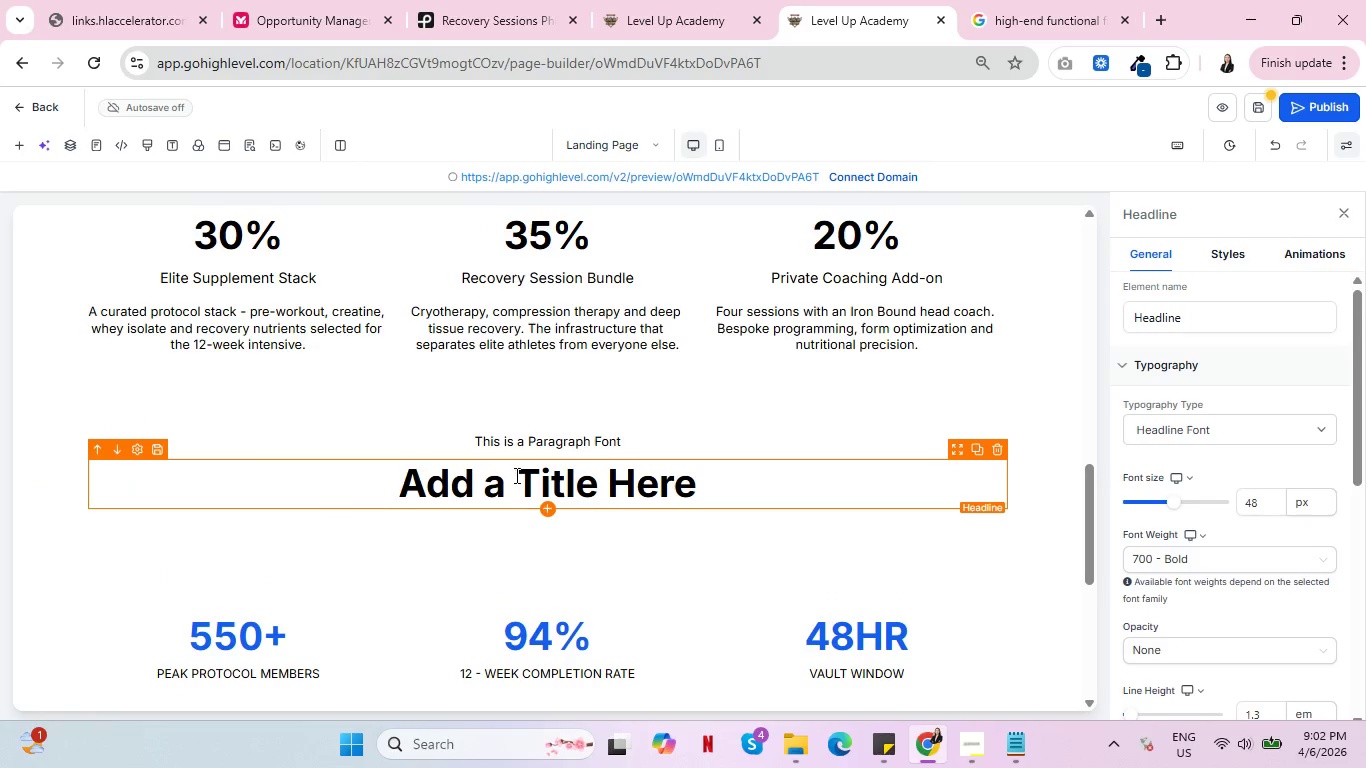 
double_click([518, 439])
 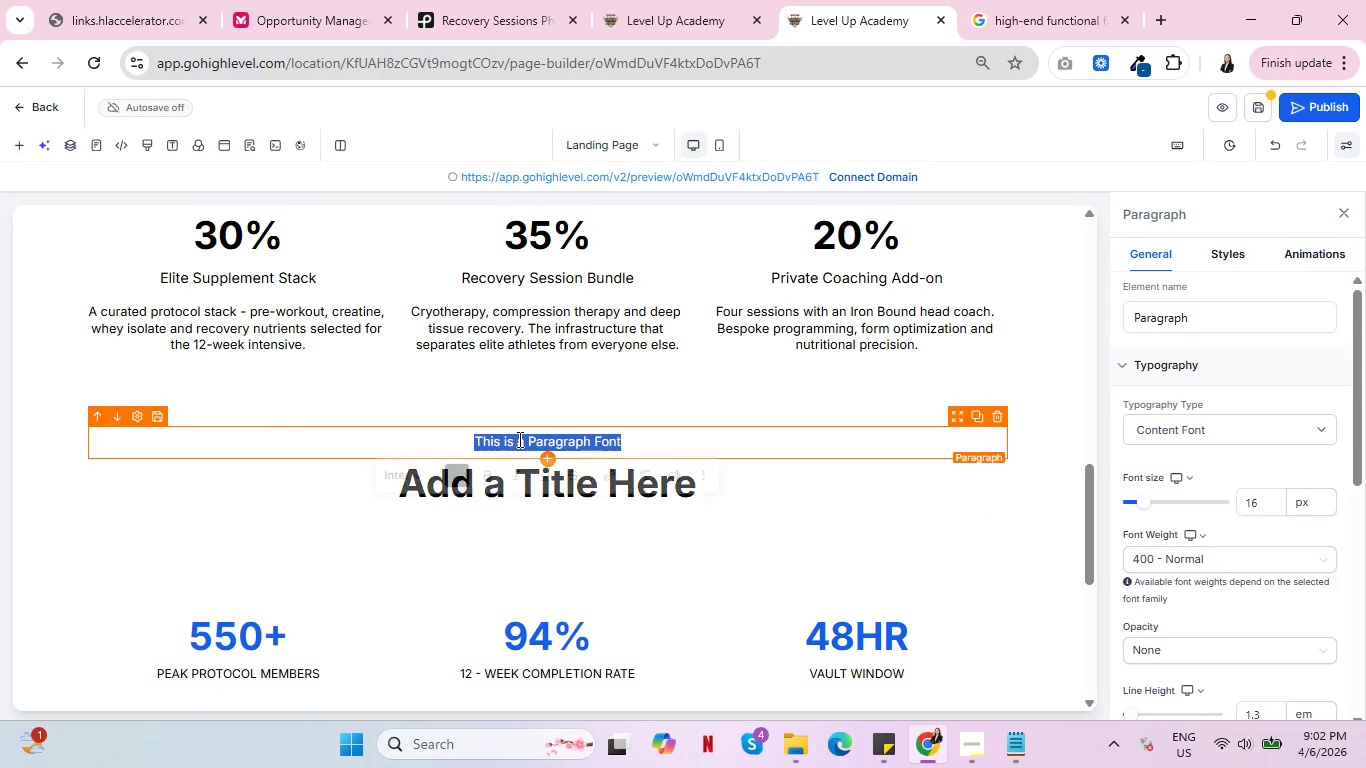 
triple_click([518, 439])
 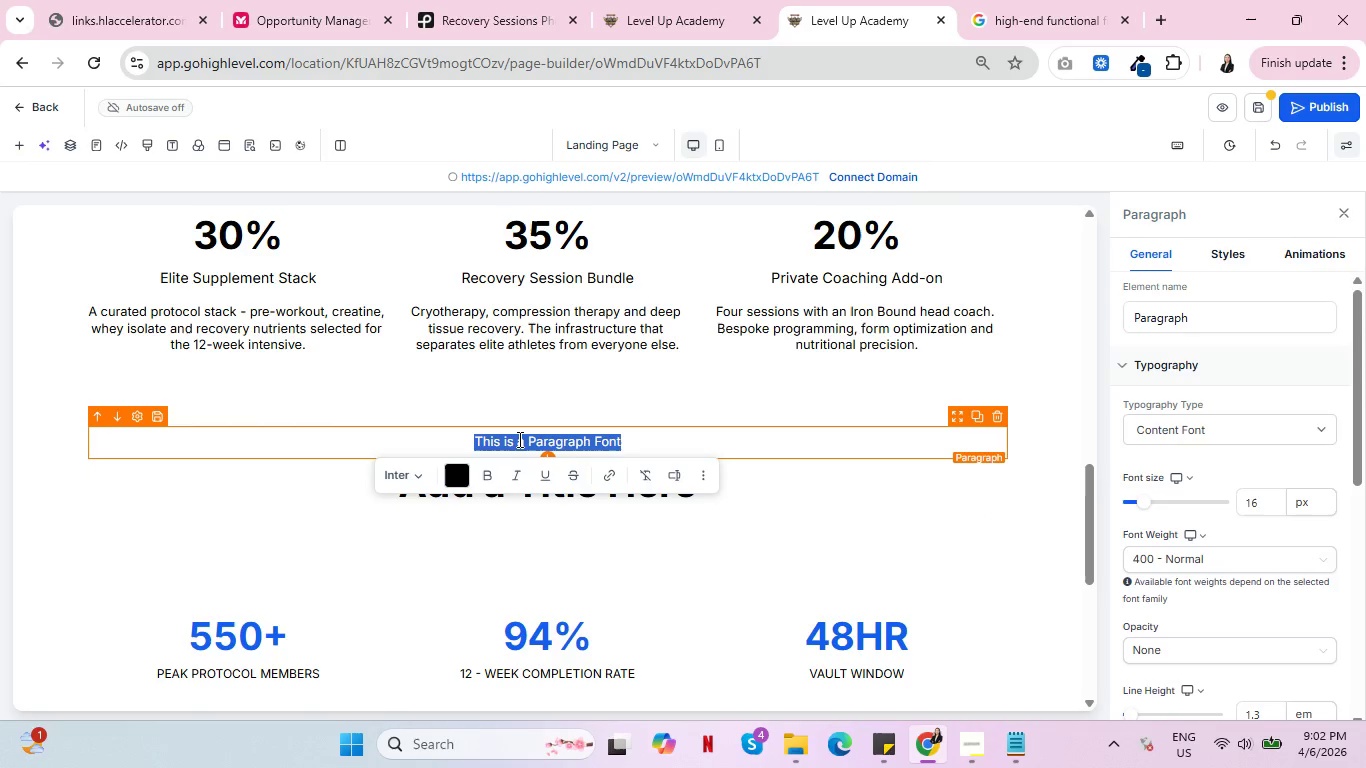 
key(Shift+Y)
 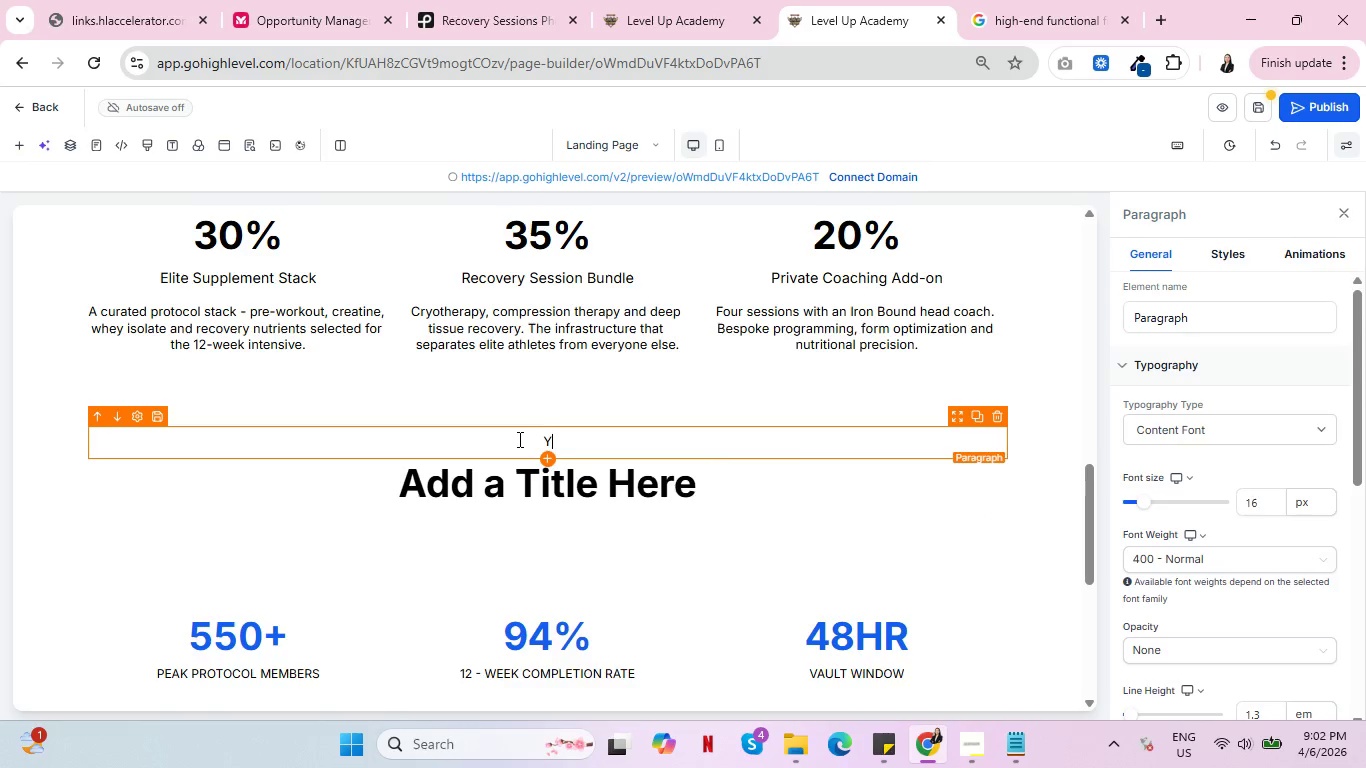 
key(Enter)
 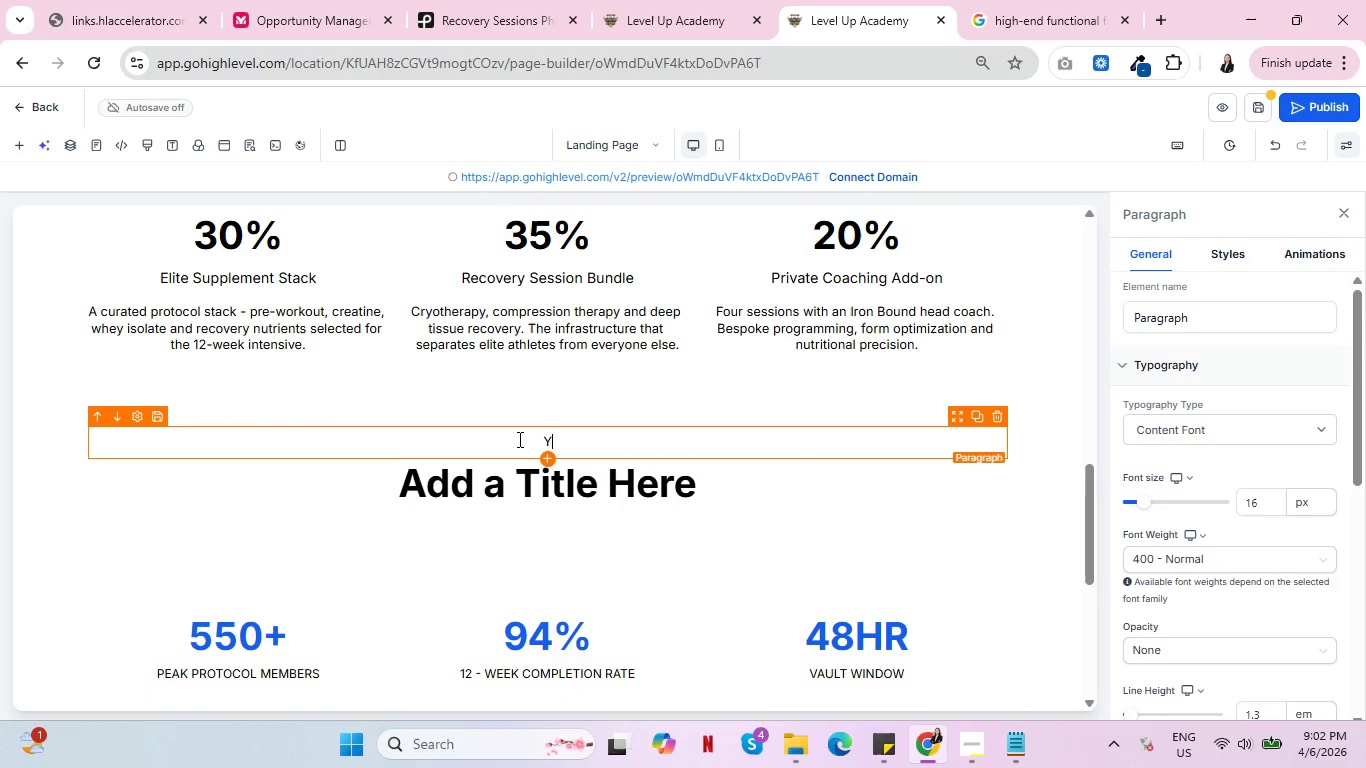 
key(Backspace)
type(OUR Excl)
key(Backspace)
key(Backspace)
key(Backspace)
type(XCLUSIVE ACCEES)
key(Backspace)
key(Backspace)
type(SS CODE)
 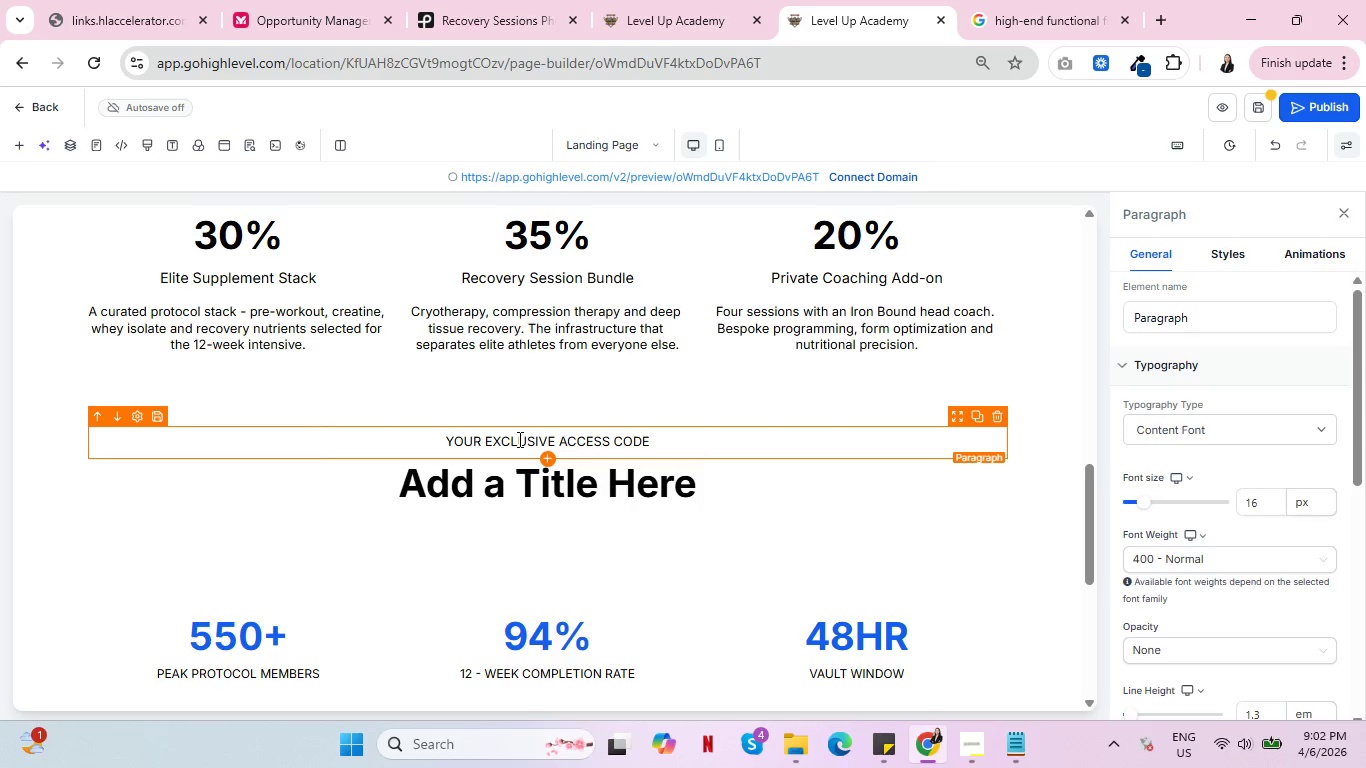 
wait(14.94)
 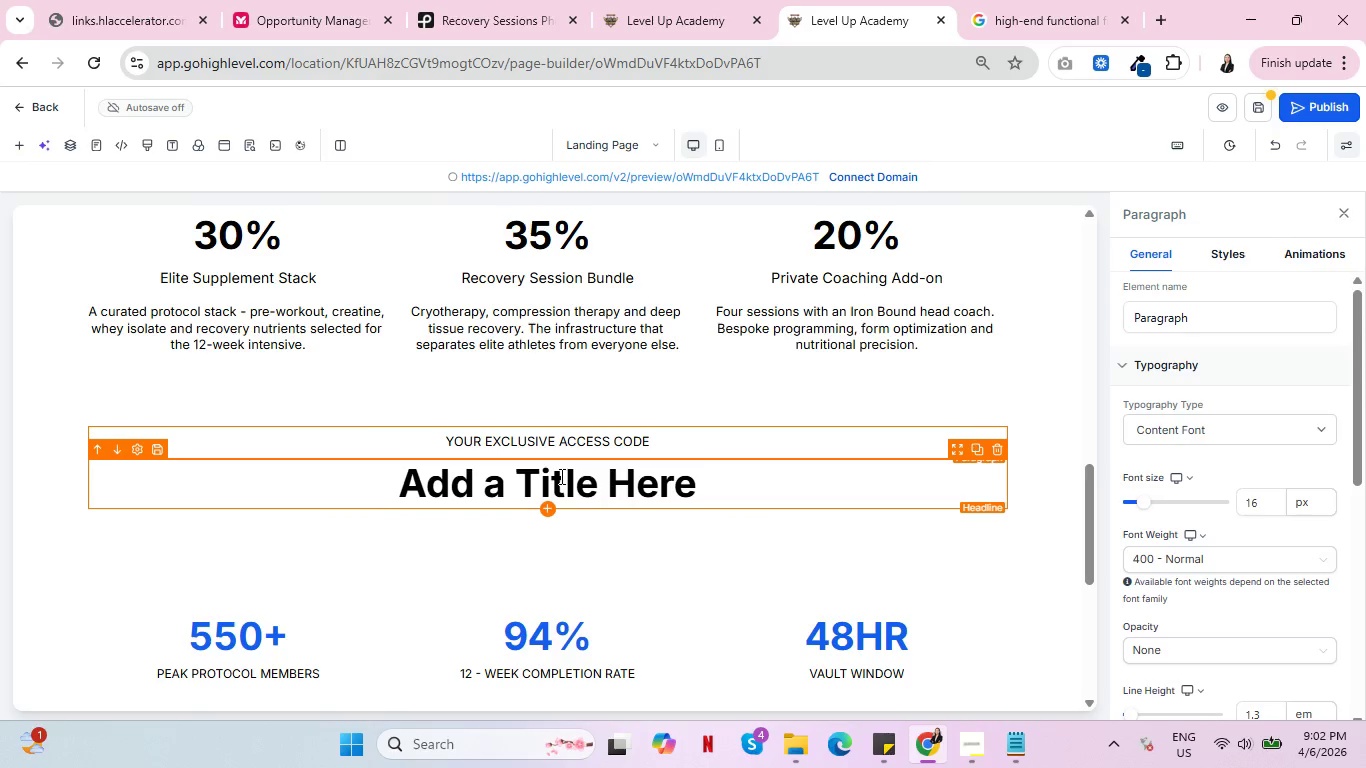 
left_click([549, 506])
 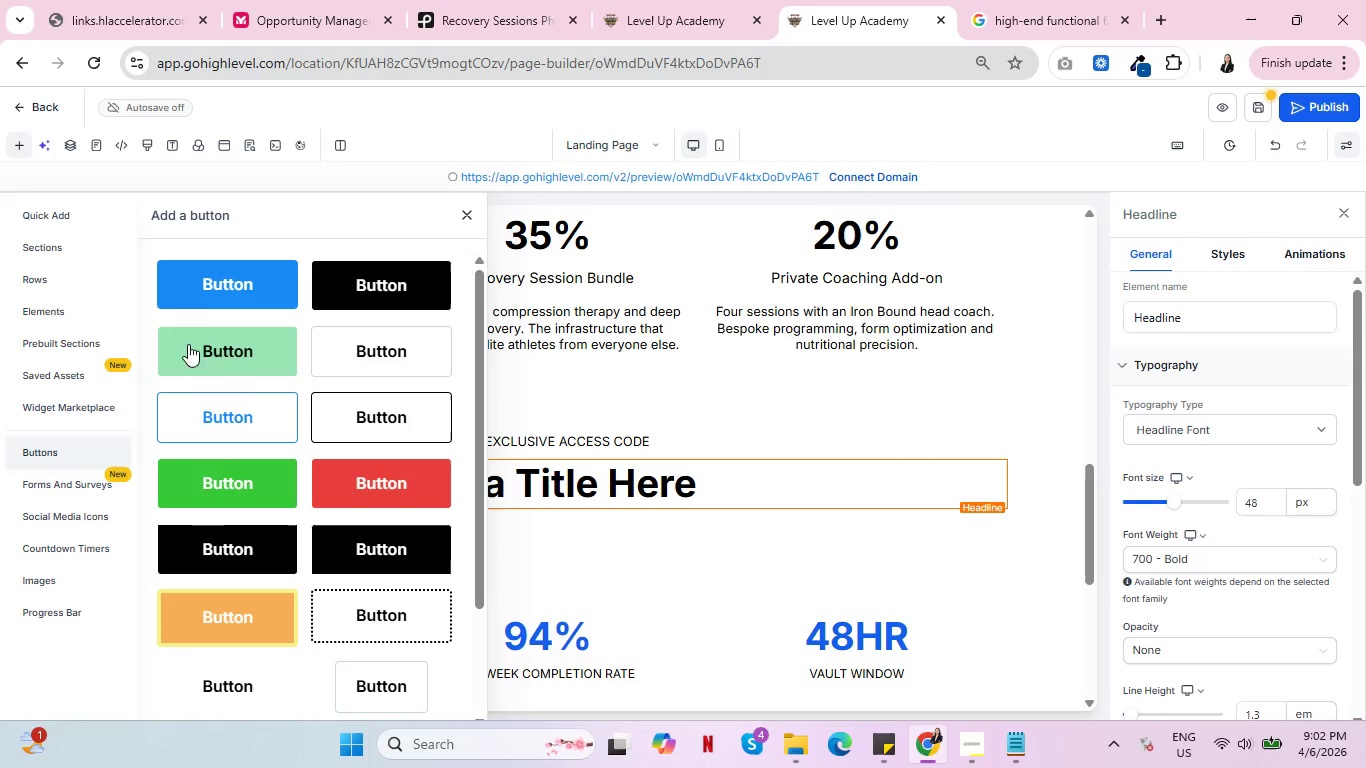 
left_click([217, 282])
 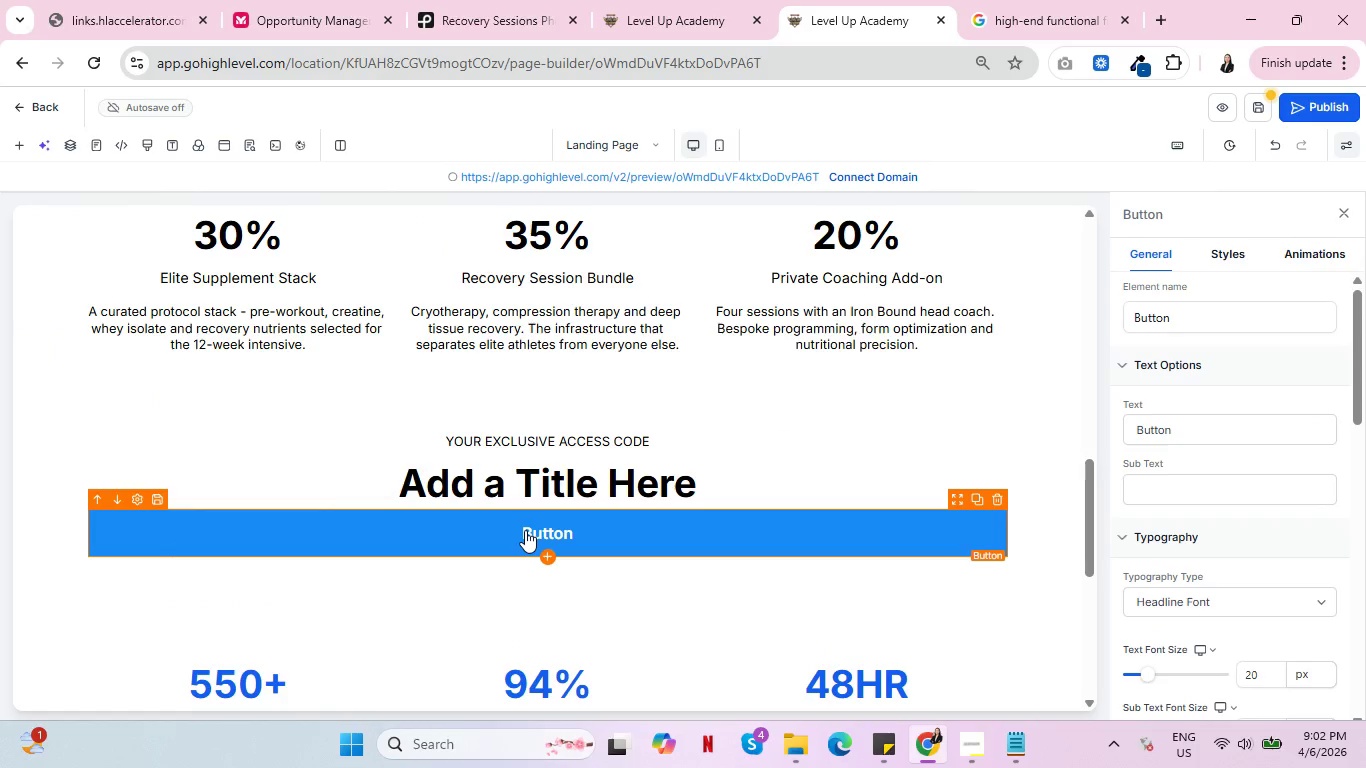 
double_click([525, 530])
 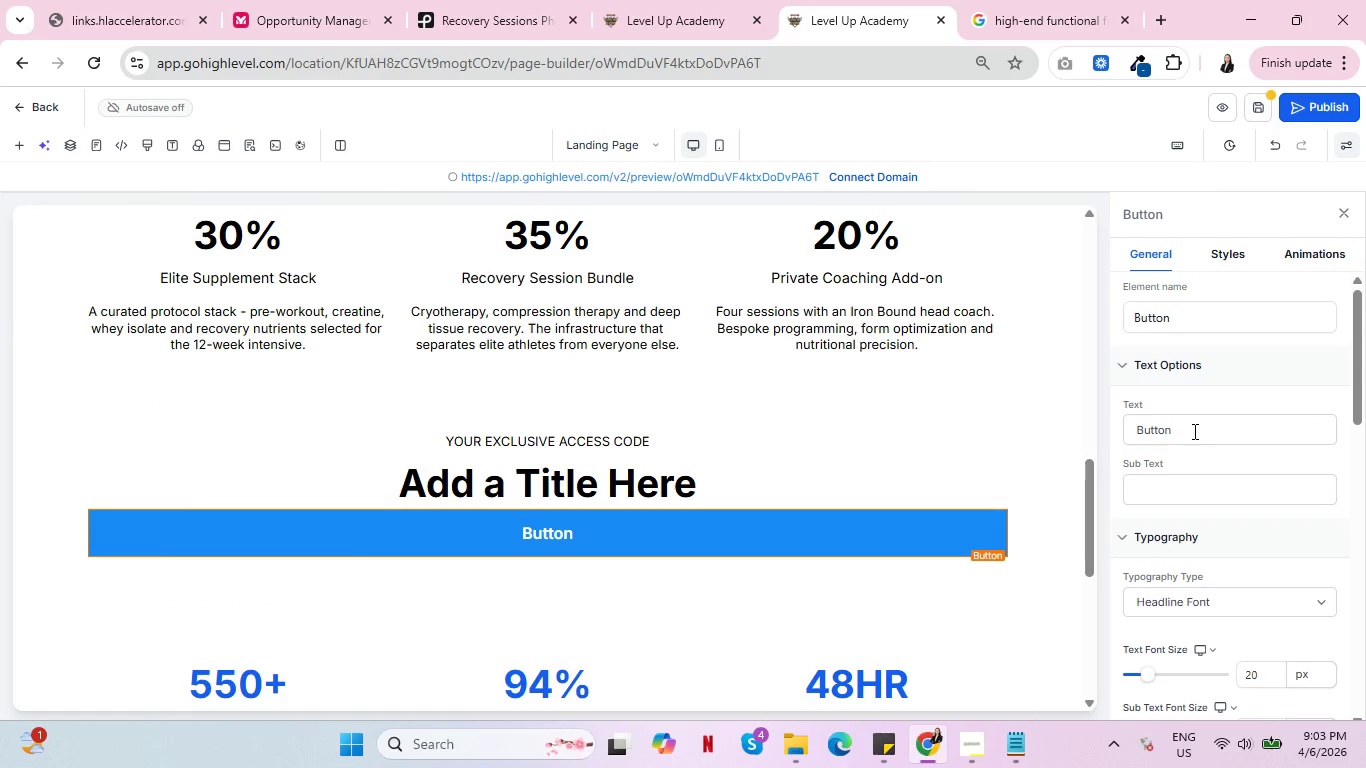 
left_click_drag(start_coordinate=[1192, 431], to_coordinate=[1106, 428])
 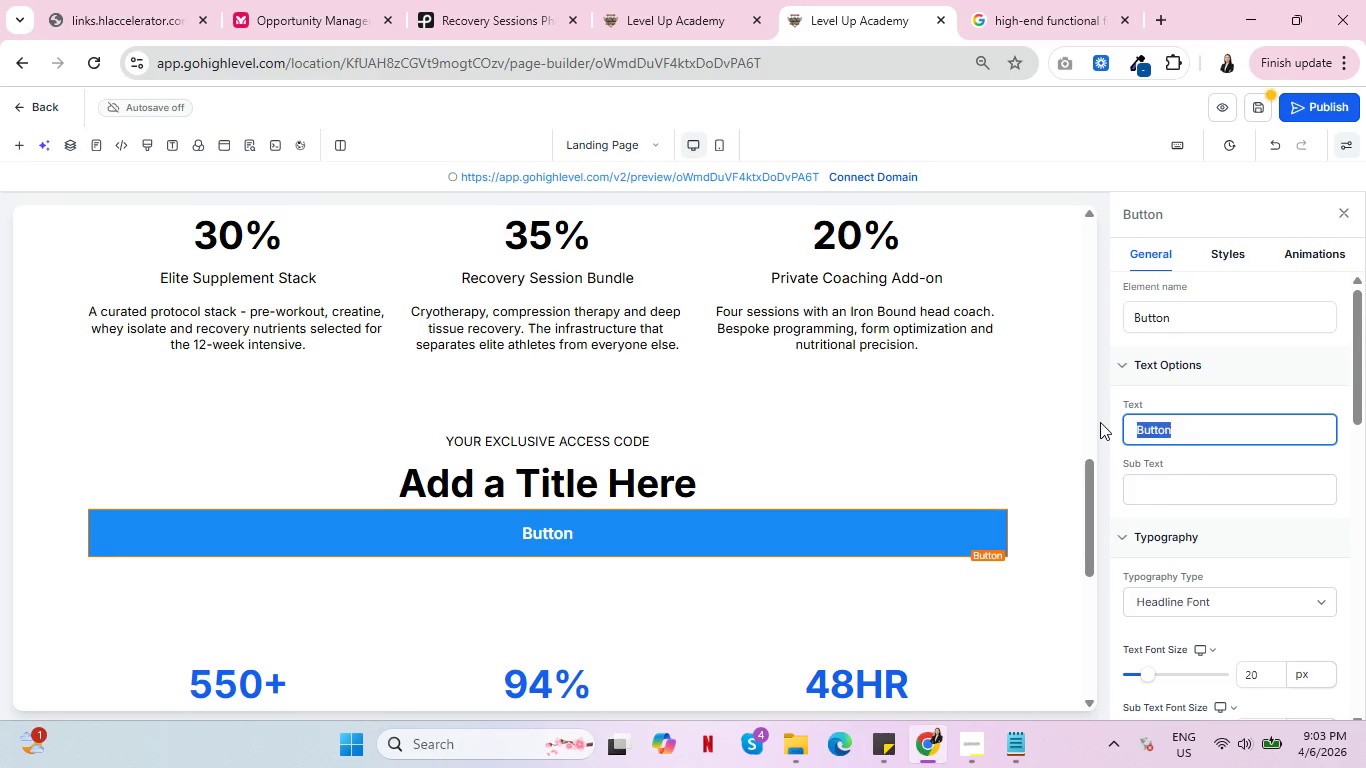 
type(REDDE)
key(Backspace)
key(Backspace)
type(EEM NOE)
key(Backspace)
type(W!)
 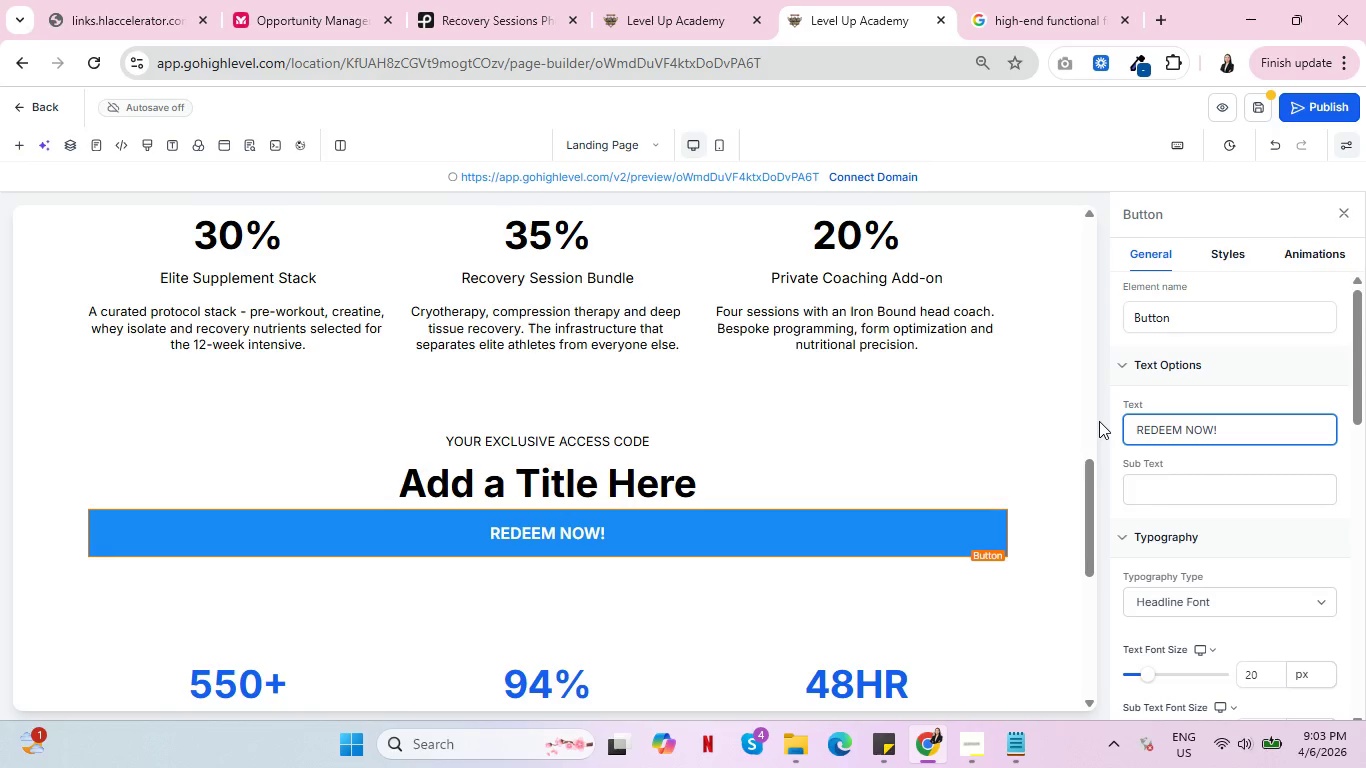 
key(Backspace)
 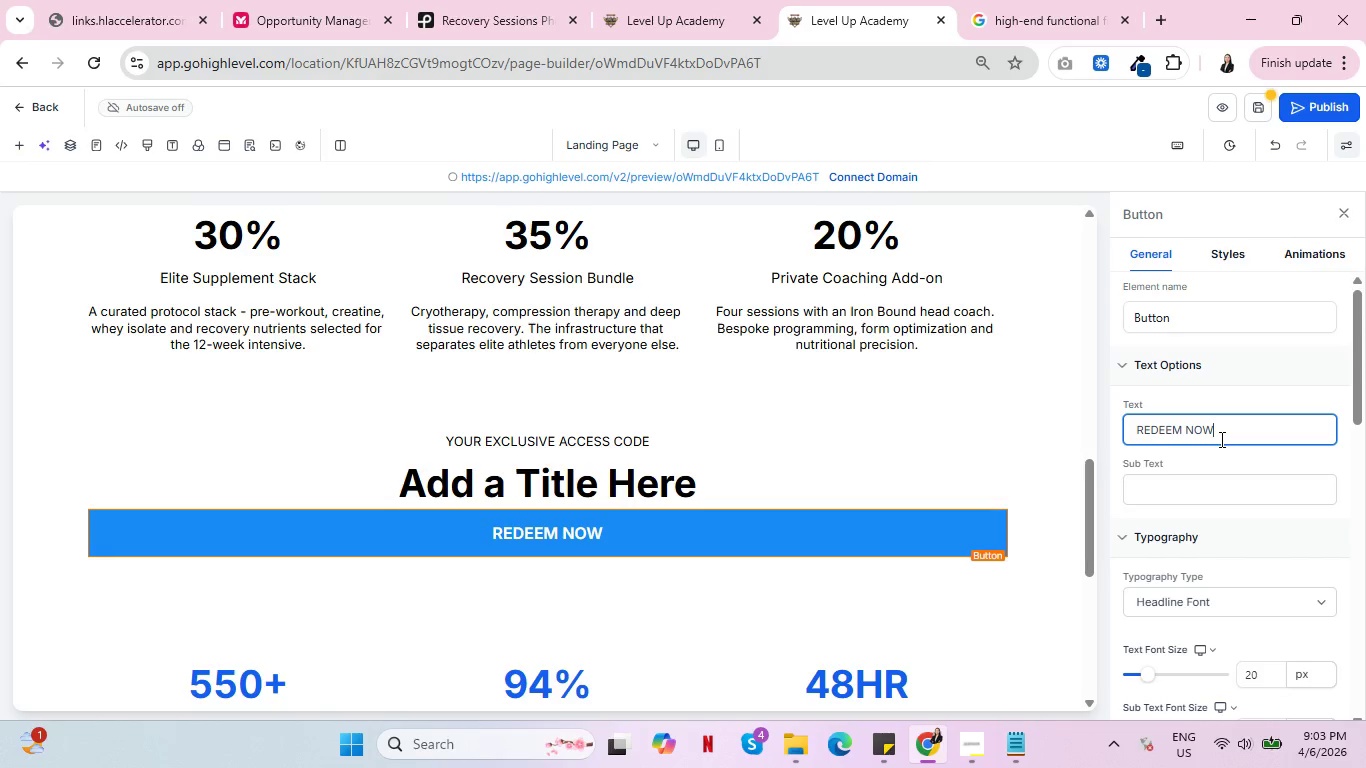 
wait(12.44)
 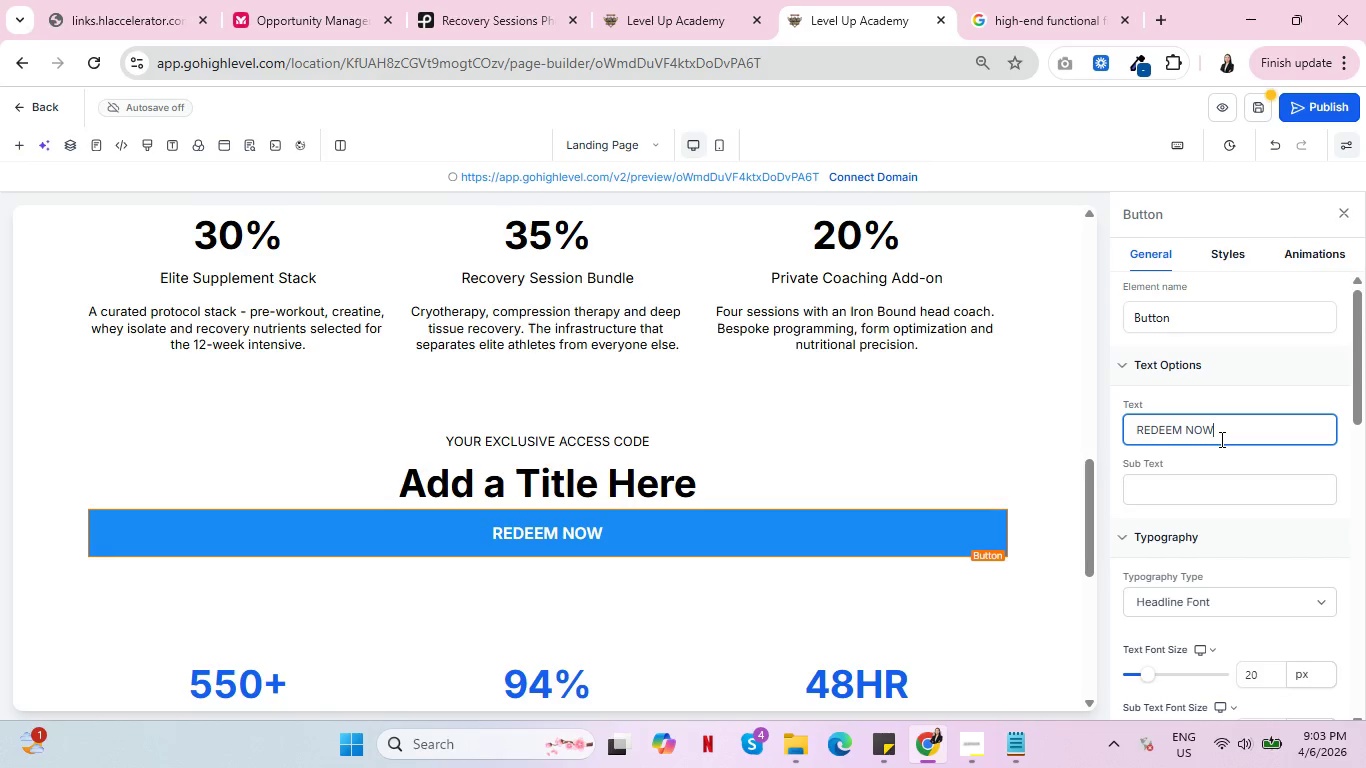 
scroll: coordinate [1290, 646], scroll_direction: down, amount: 9.0
 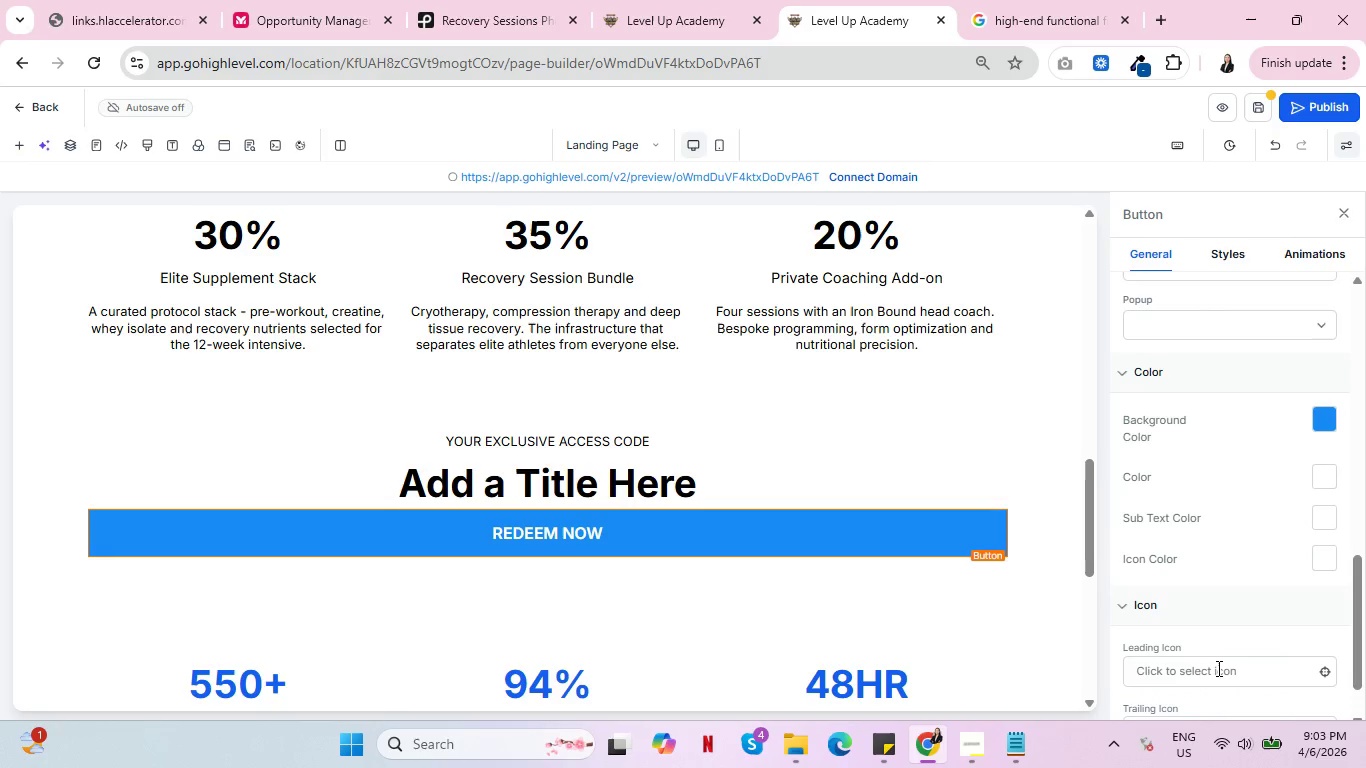 
left_click([1217, 668])
 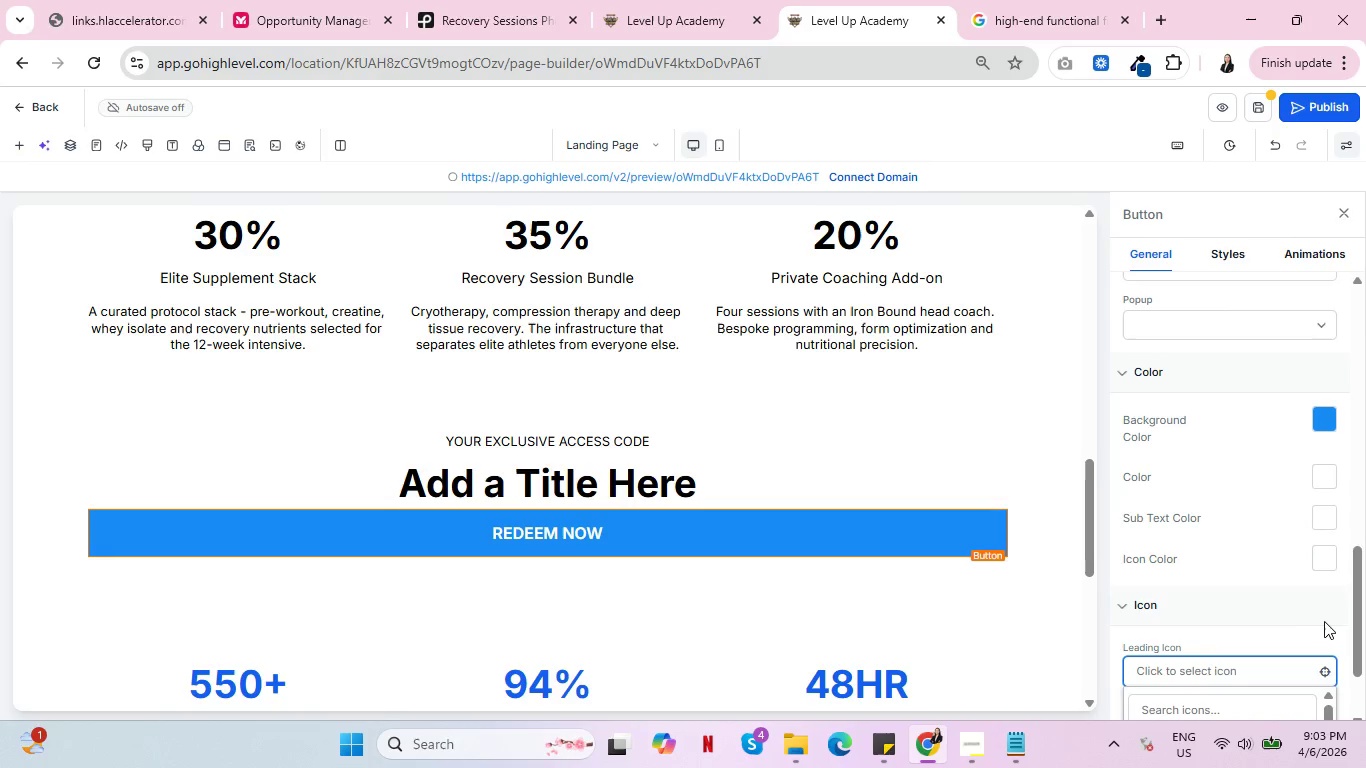 
scroll: coordinate [1294, 630], scroll_direction: down, amount: 6.0
 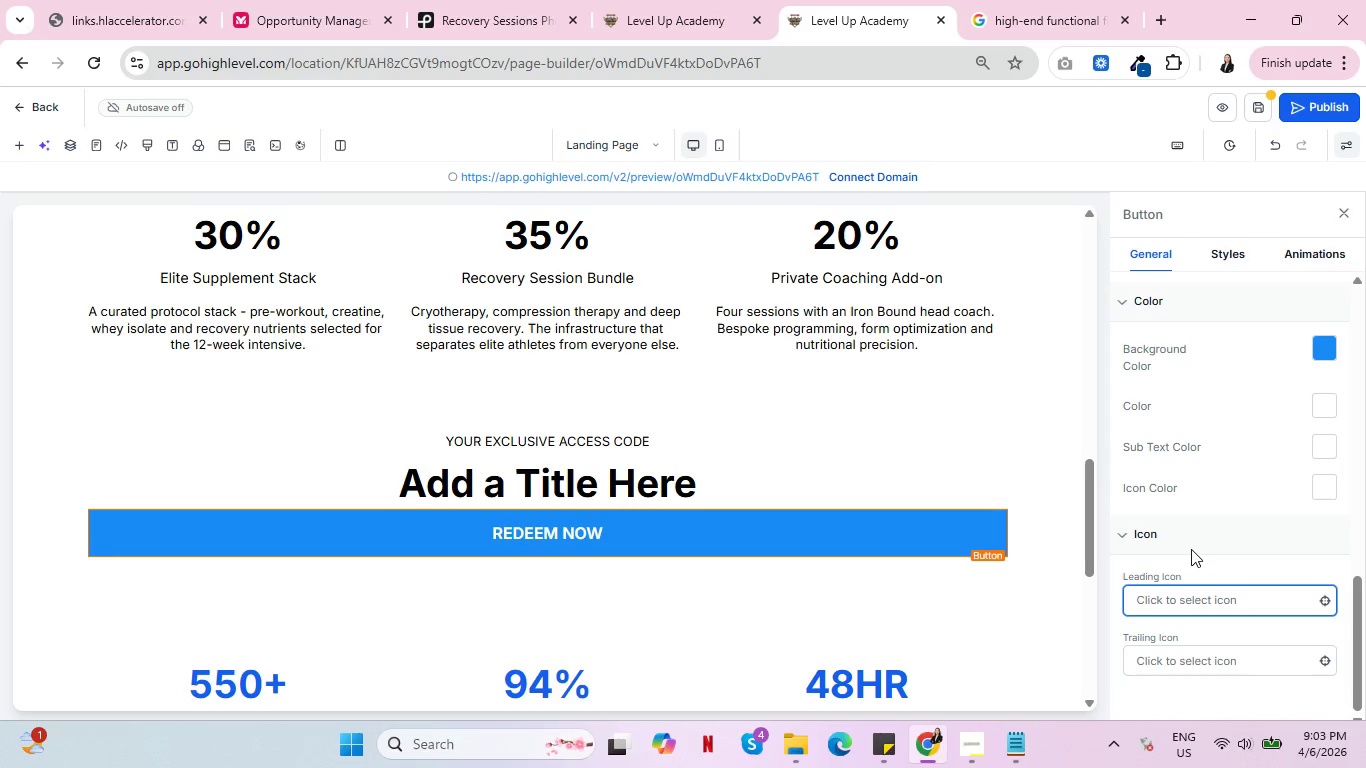 
left_click([1203, 594])
 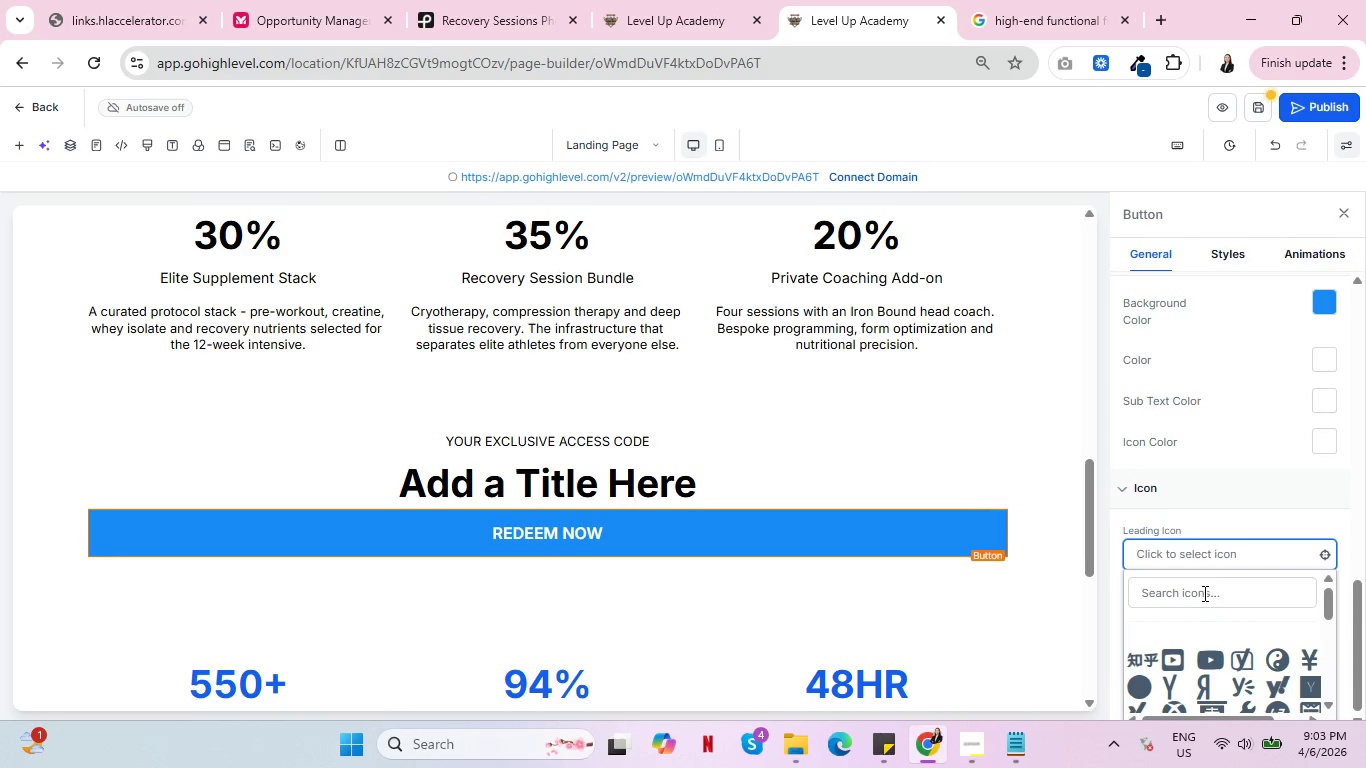 
key(A)
 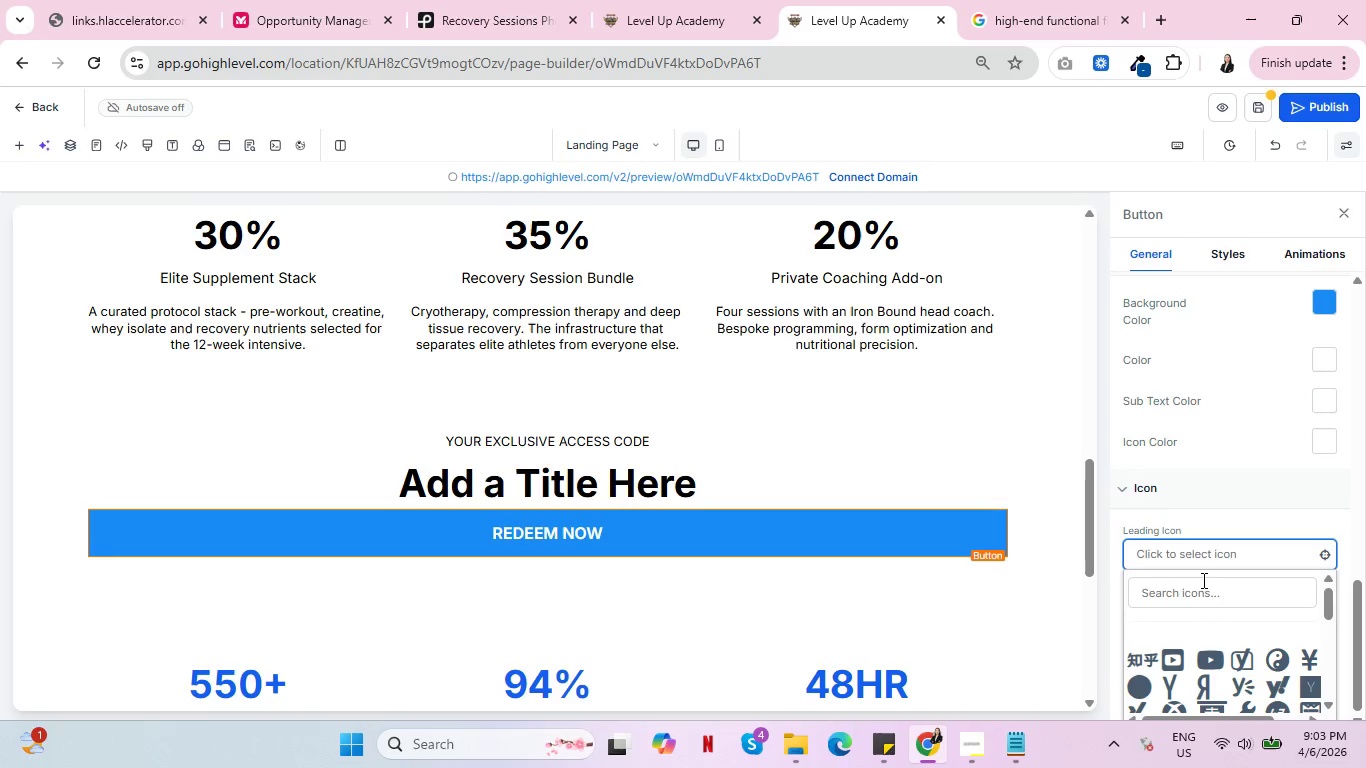 
left_click([1202, 580])
 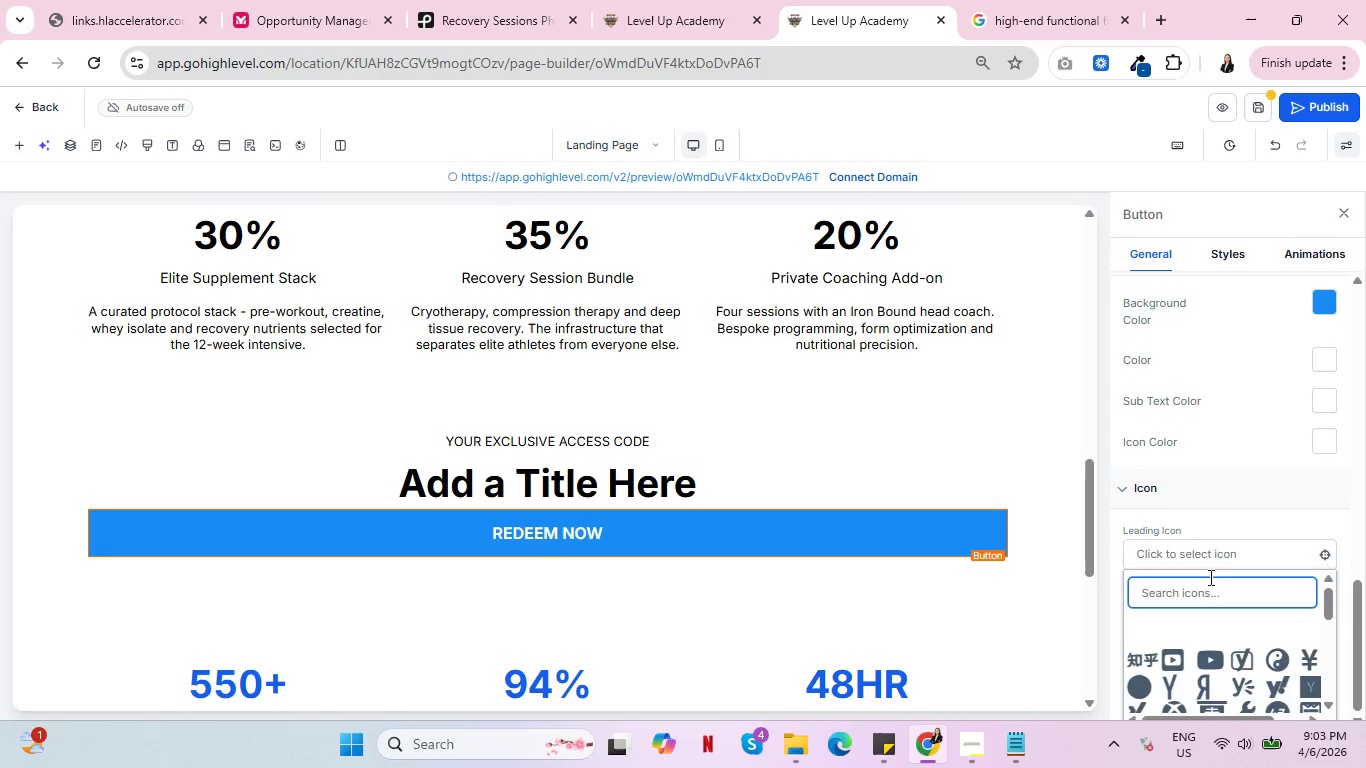 
type(ARR)
 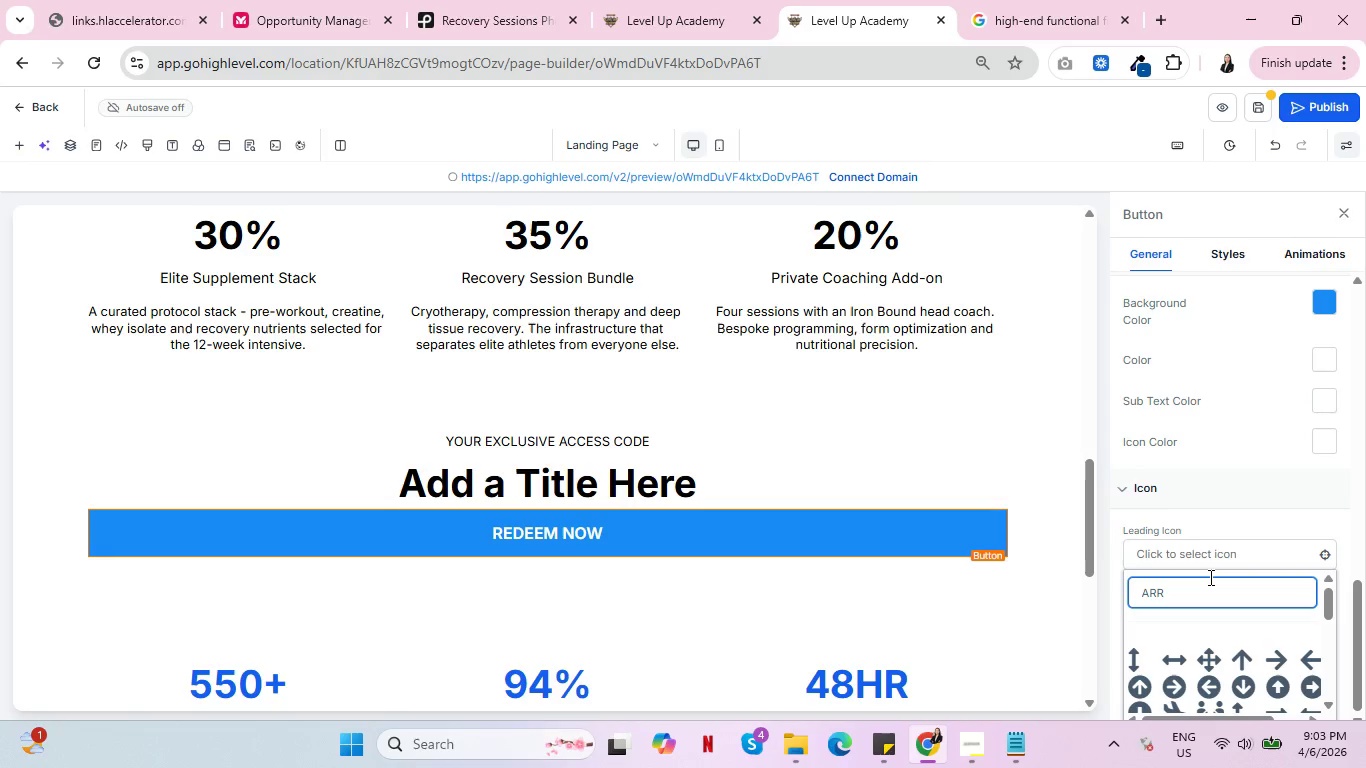 
scroll: coordinate [1268, 630], scroll_direction: down, amount: 4.0
 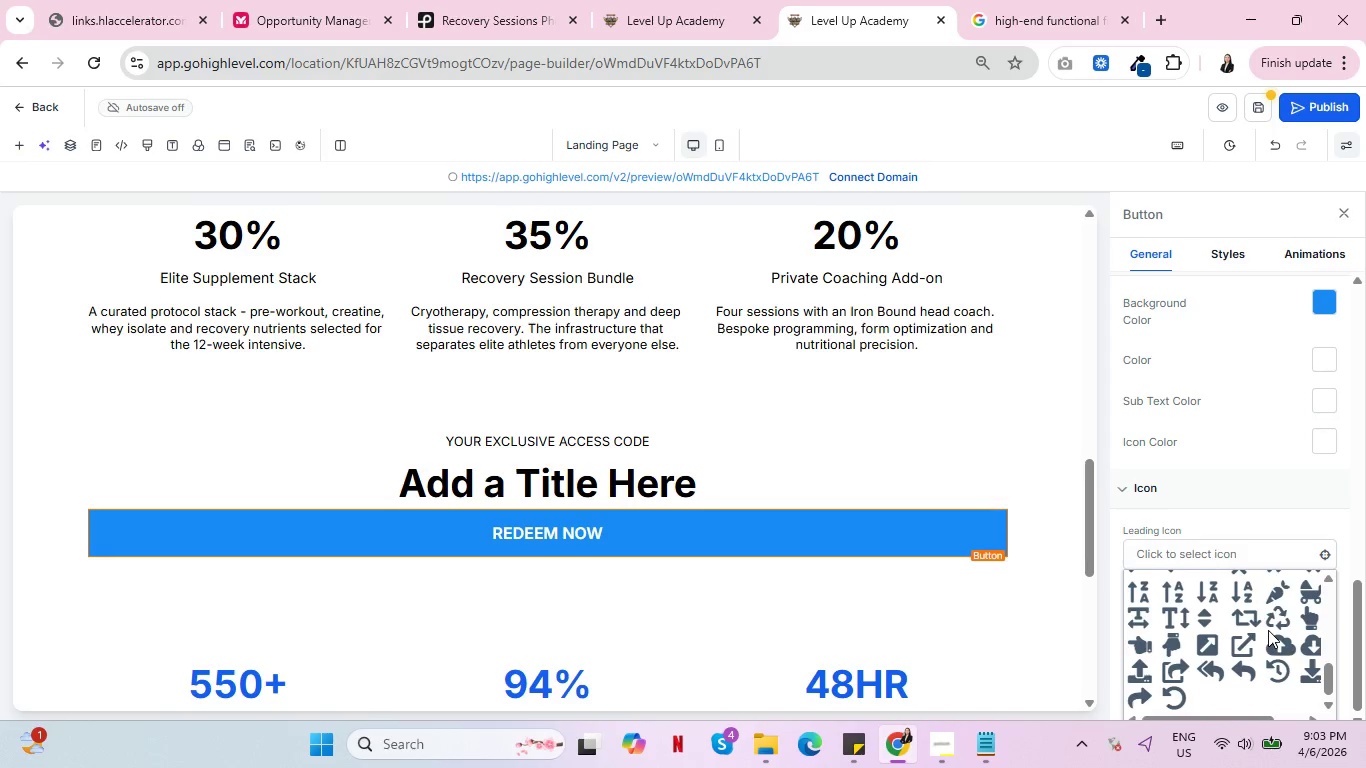 
scroll: coordinate [1268, 630], scroll_direction: up, amount: 1.0
 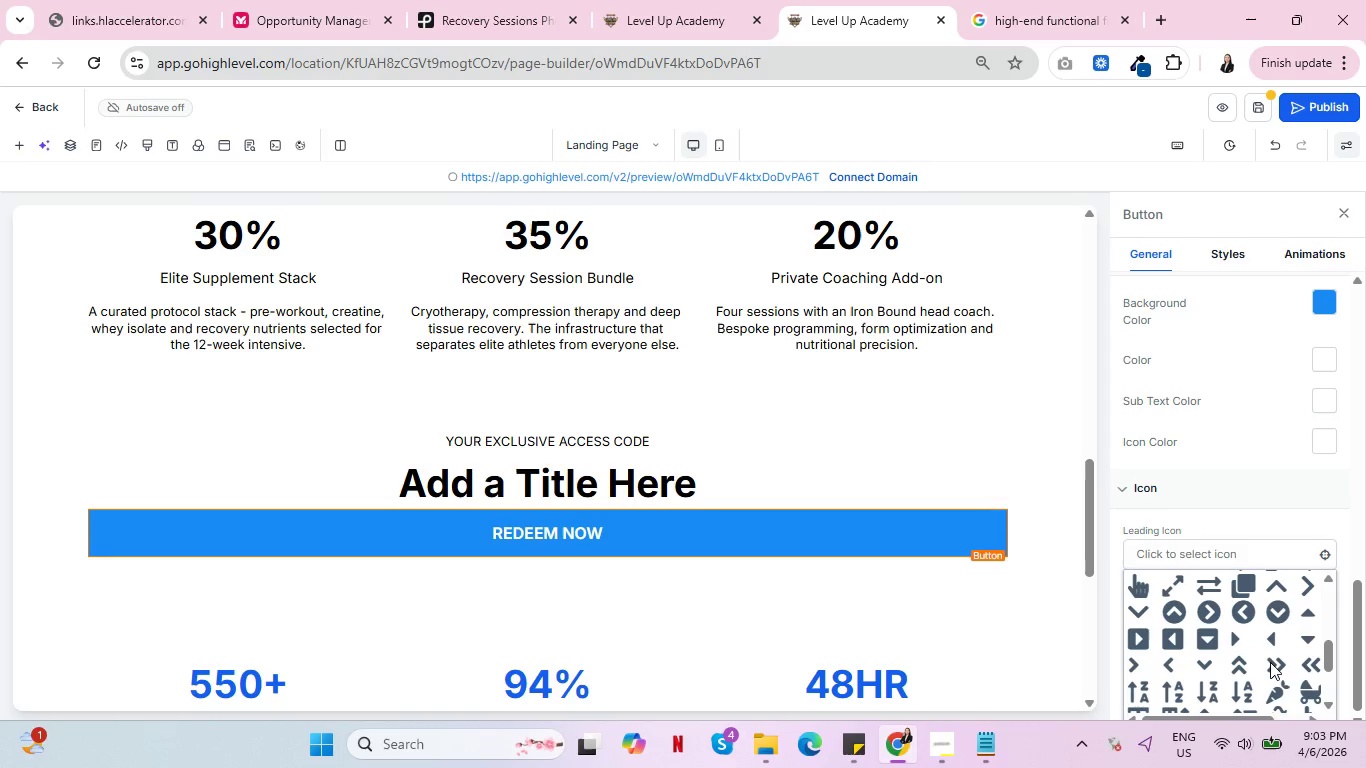 
left_click([1272, 662])
 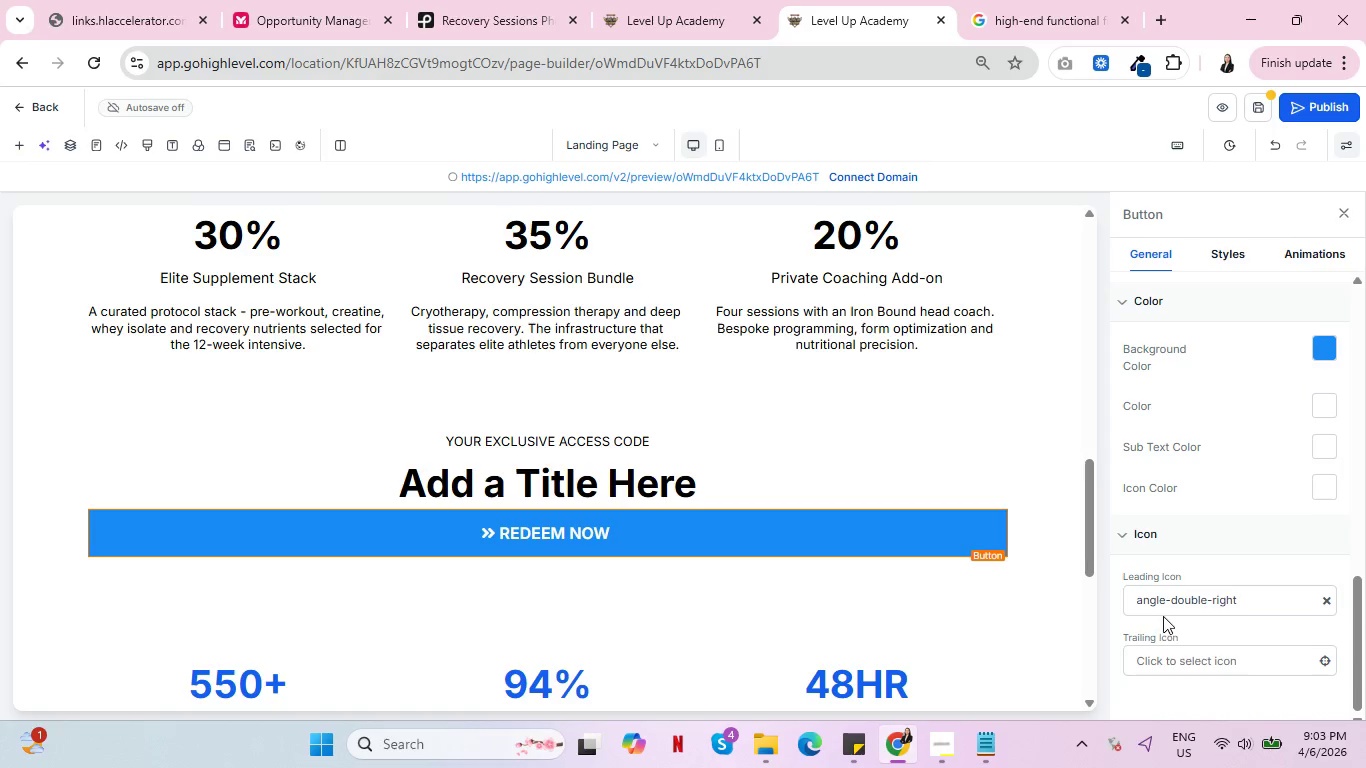 
wait(6.16)
 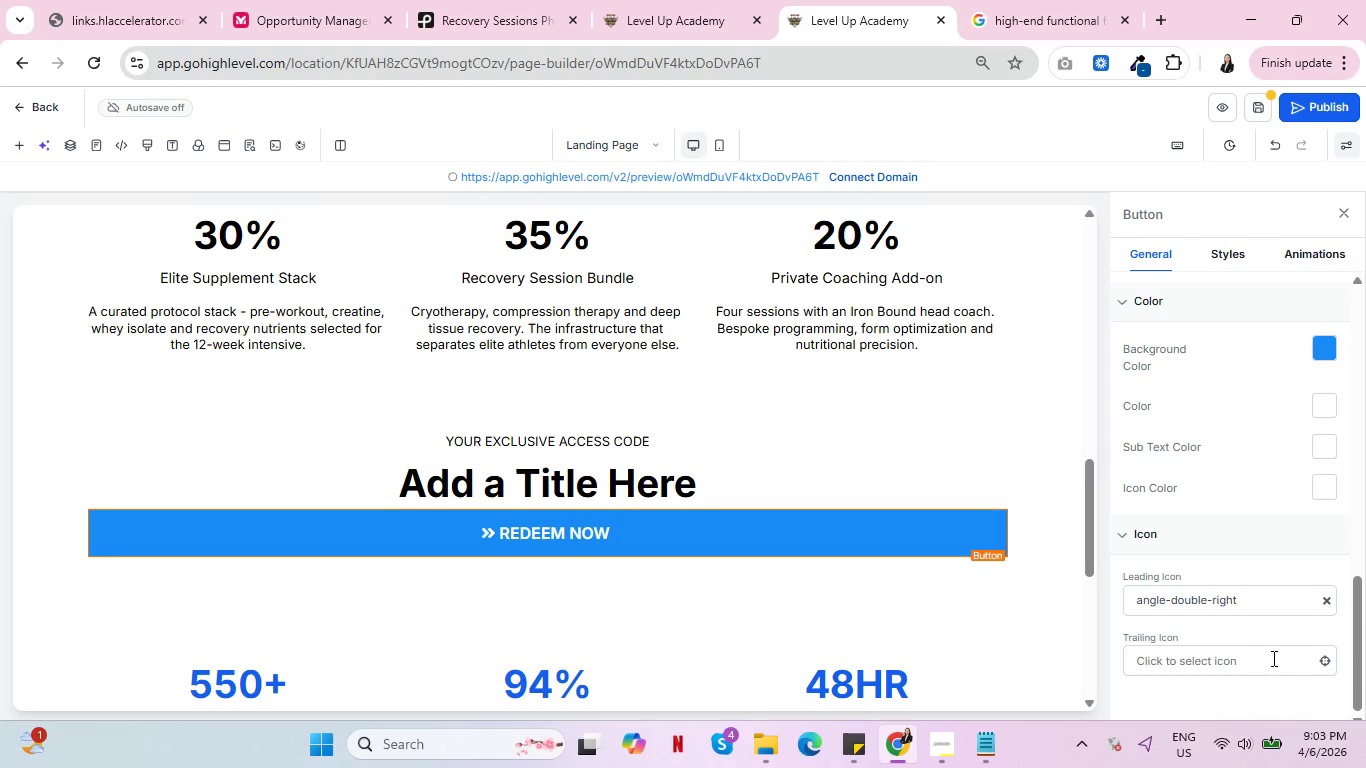 
left_click([1196, 600])
 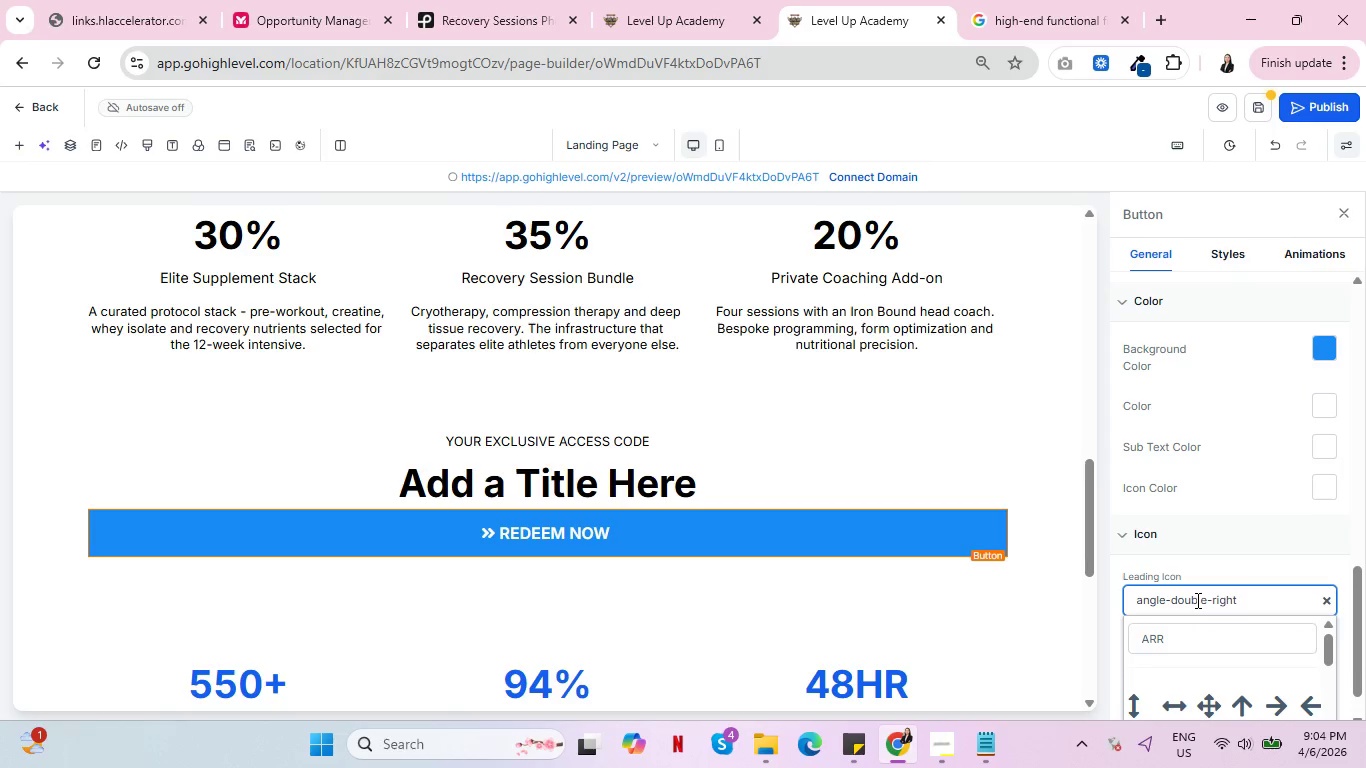 
left_click([1285, 706])
 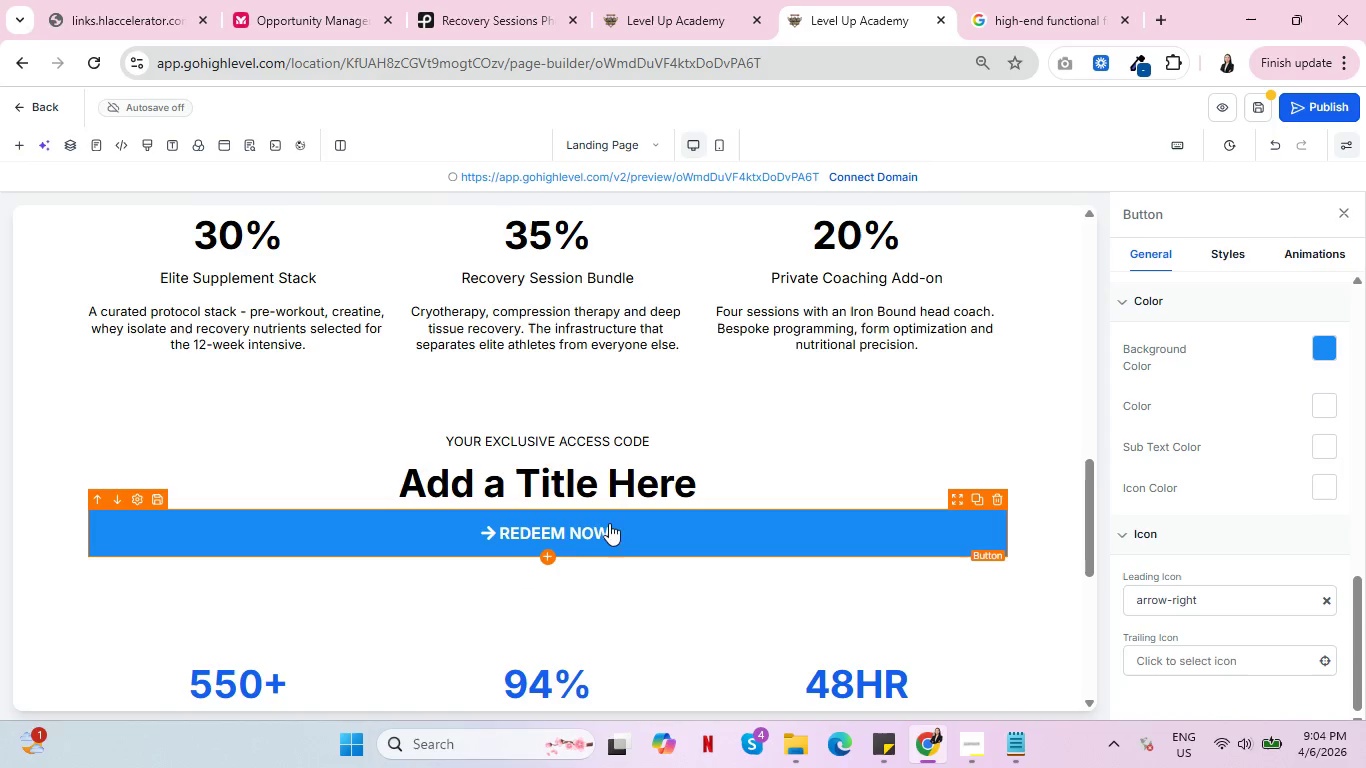 
left_click([546, 530])
 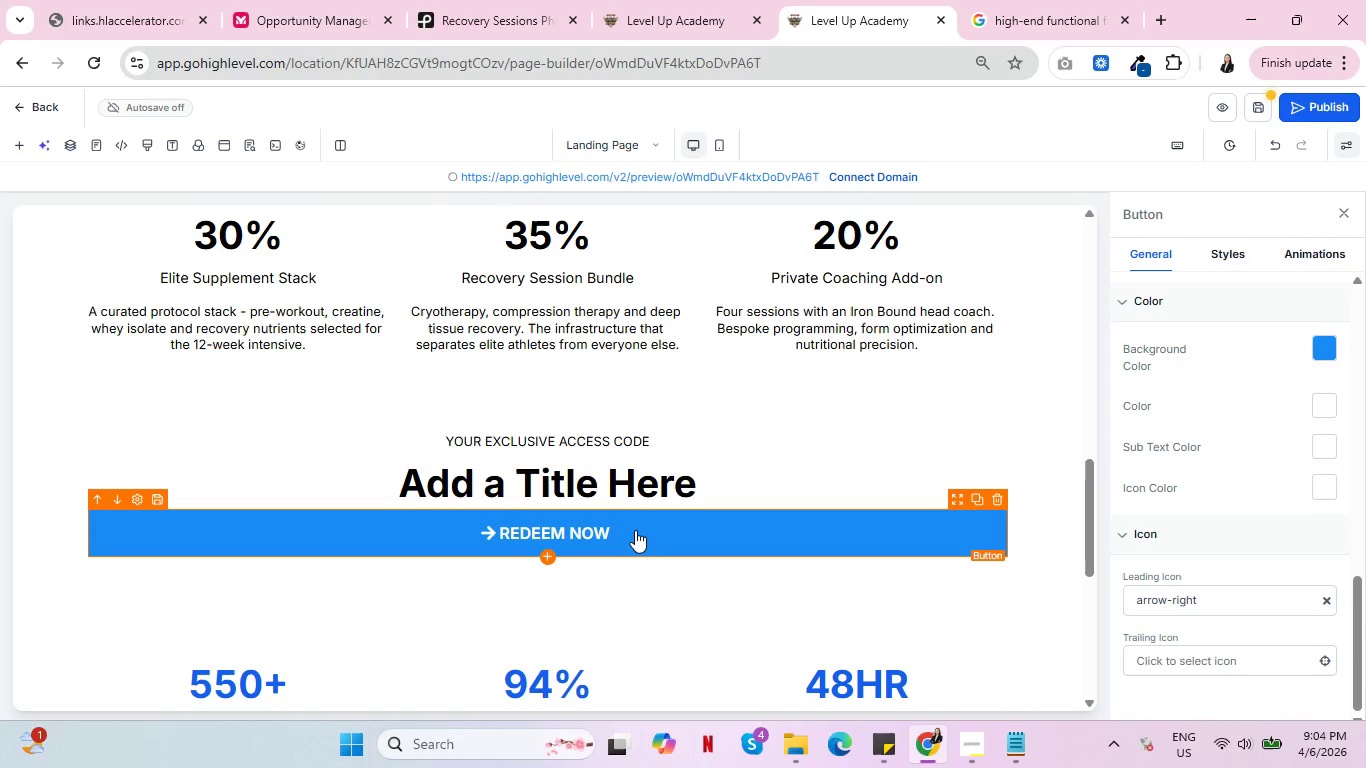 
double_click([635, 530])
 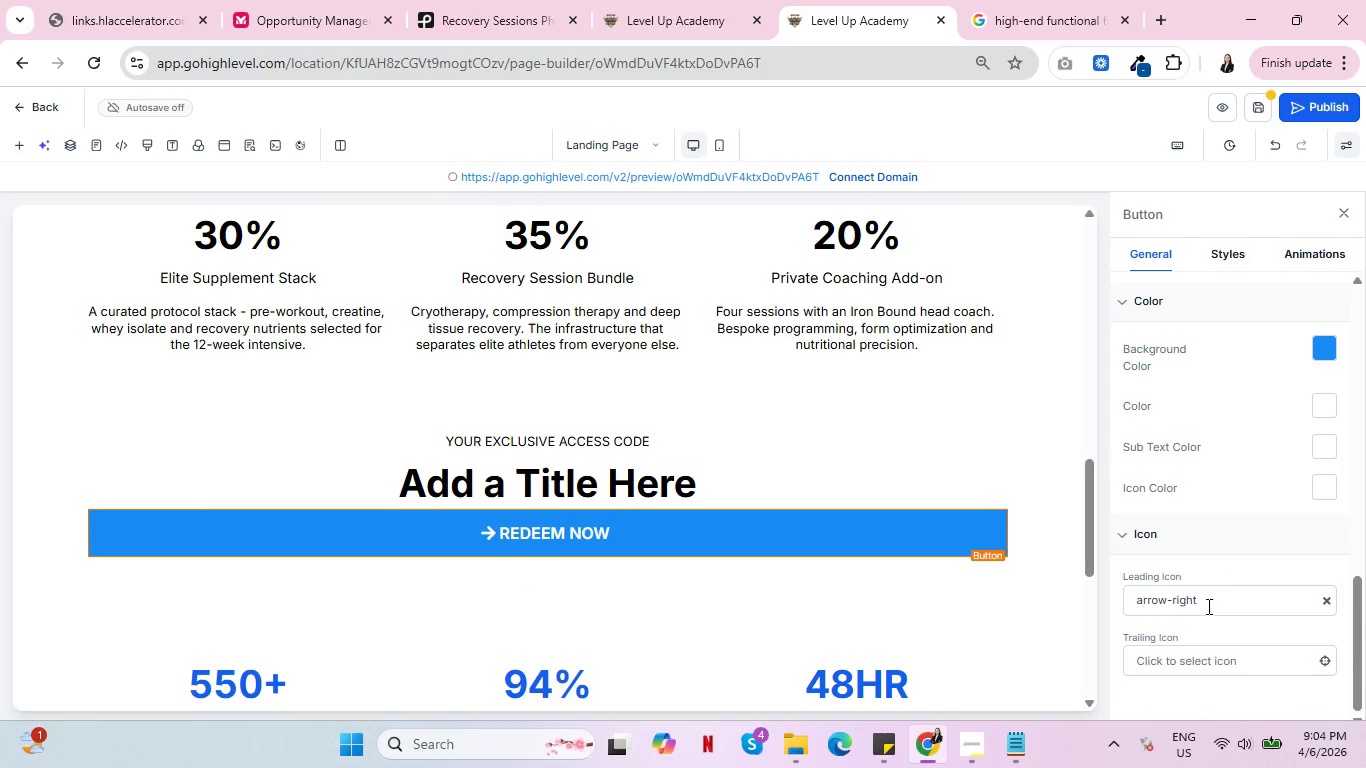 
scroll: coordinate [1222, 531], scroll_direction: up, amount: 2.0
 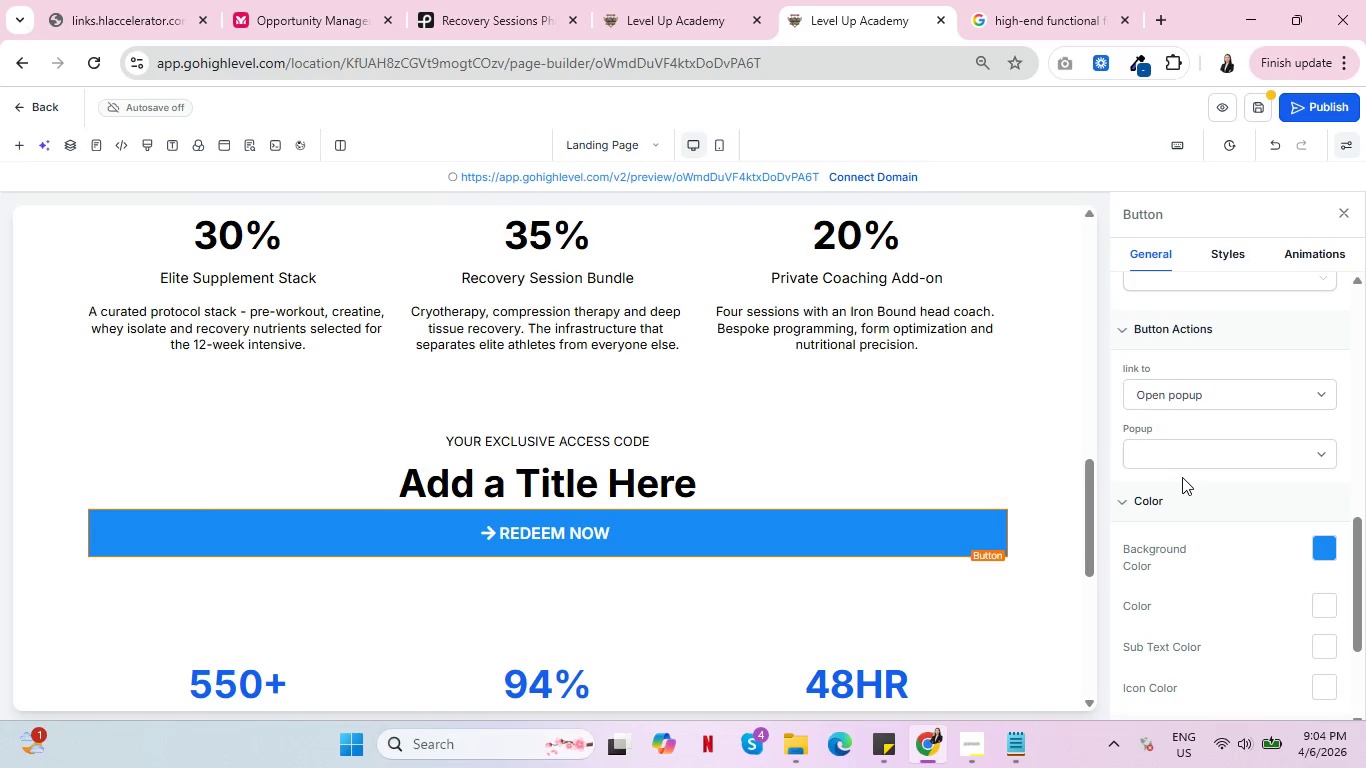 
wait(8.13)
 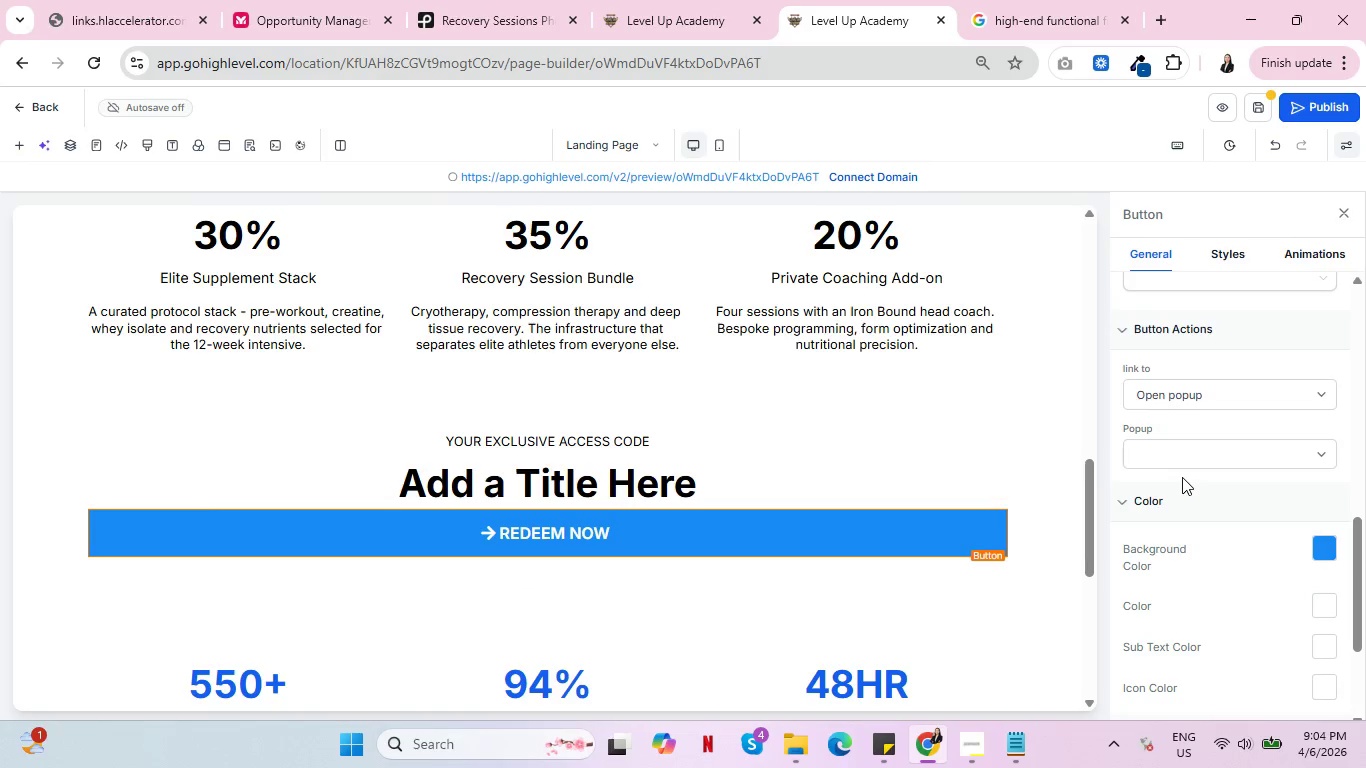 
left_click([504, 486])
 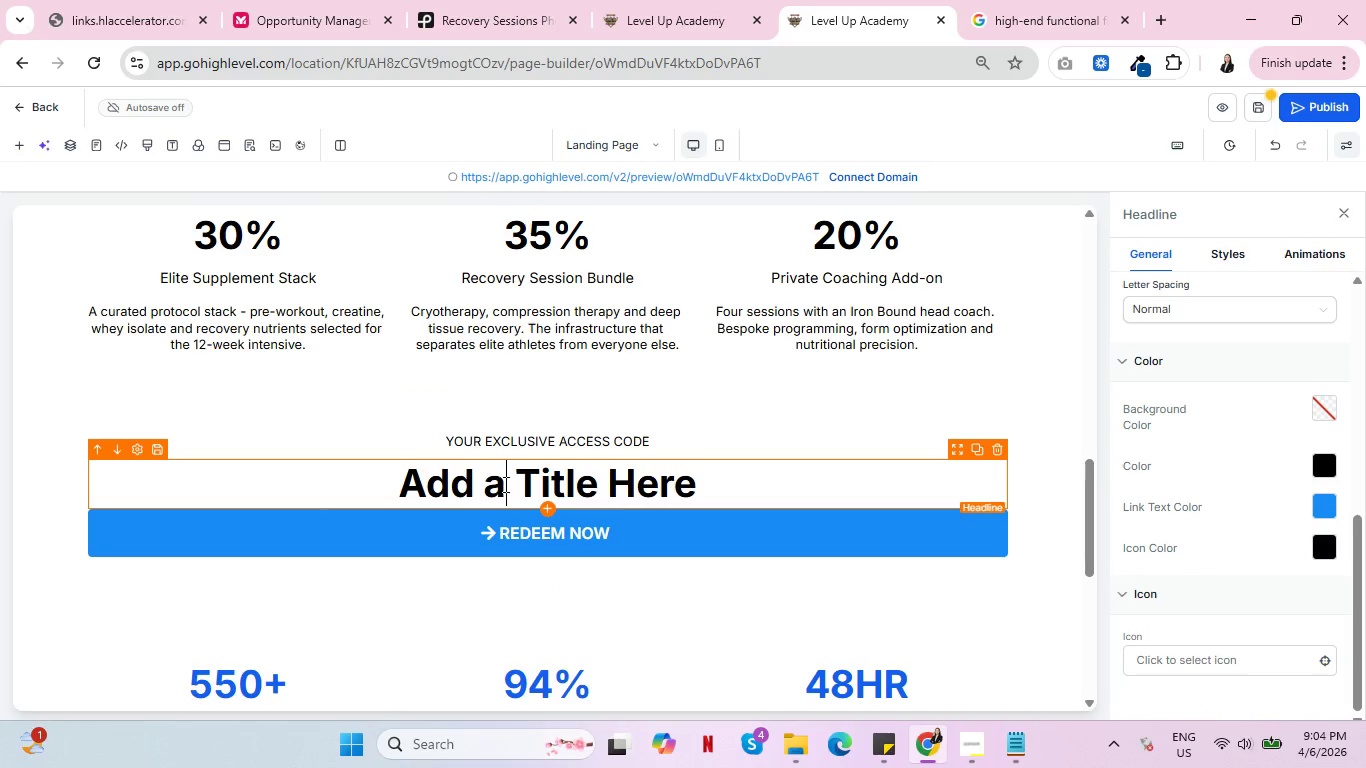 
wait(8.34)
 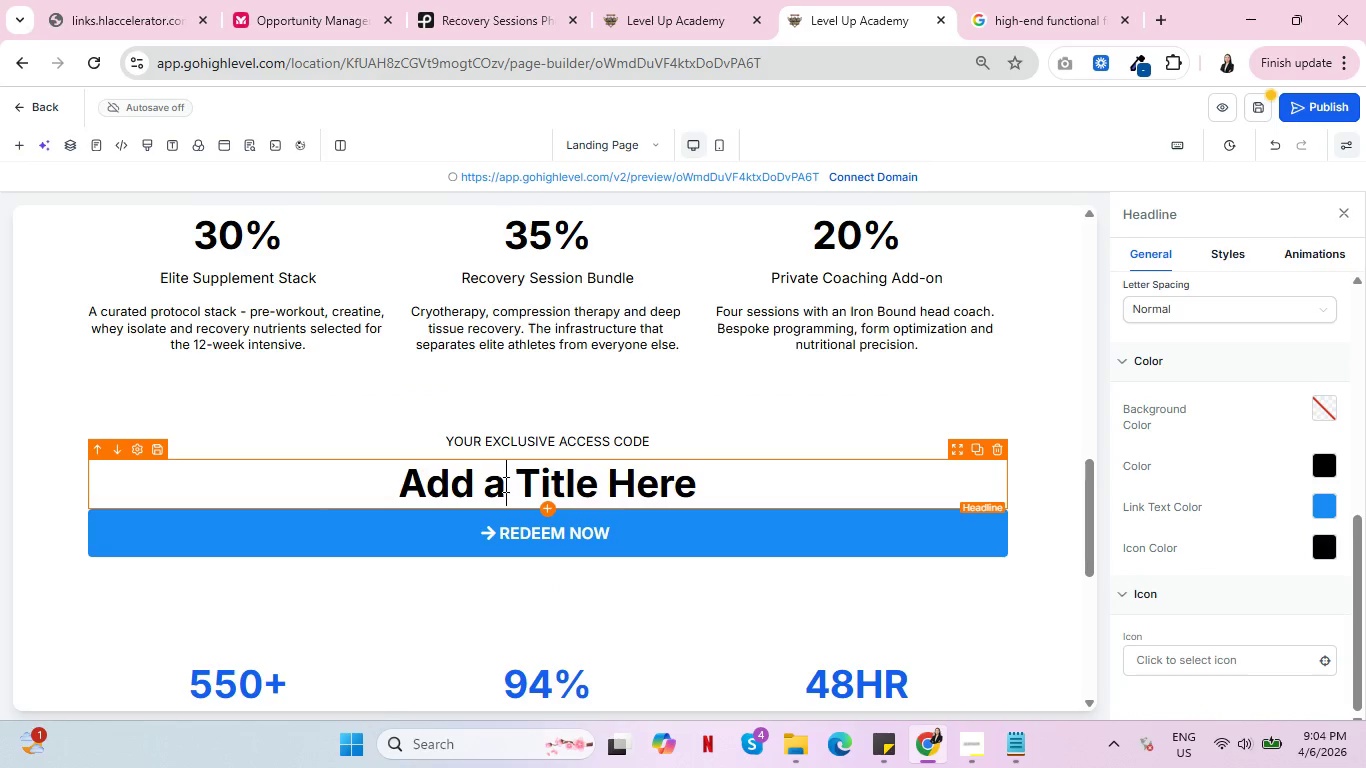 
scroll: coordinate [506, 483], scroll_direction: down, amount: 5.0
 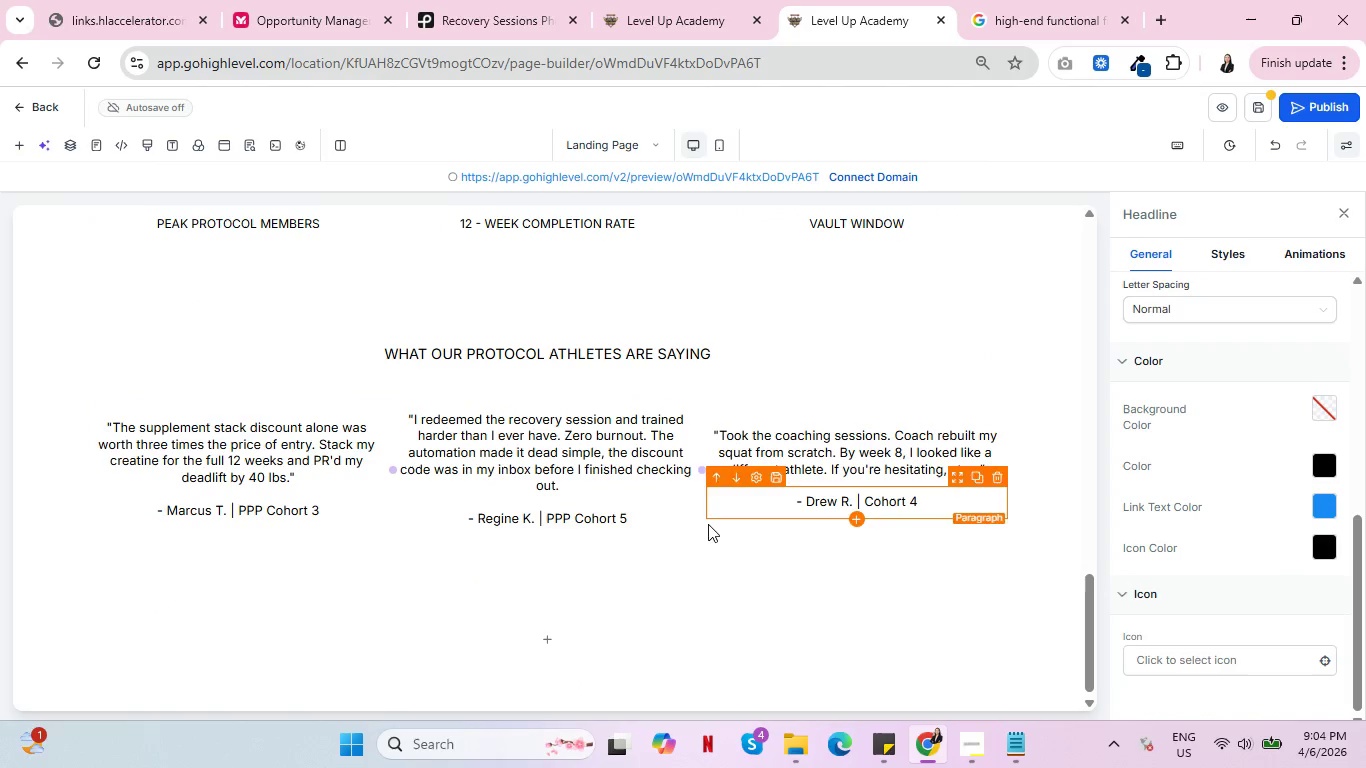 
scroll: coordinate [457, 447], scroll_direction: up, amount: 14.0
 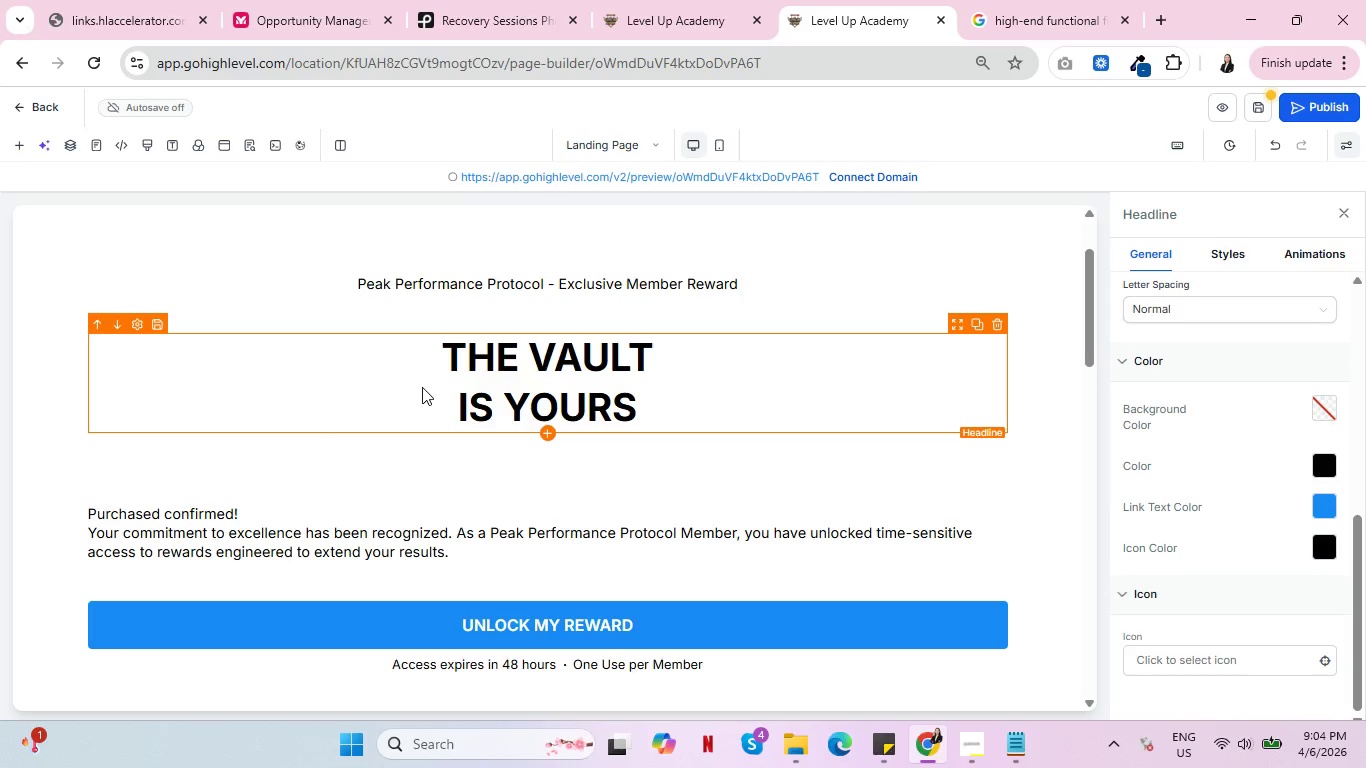 
wait(26.25)
 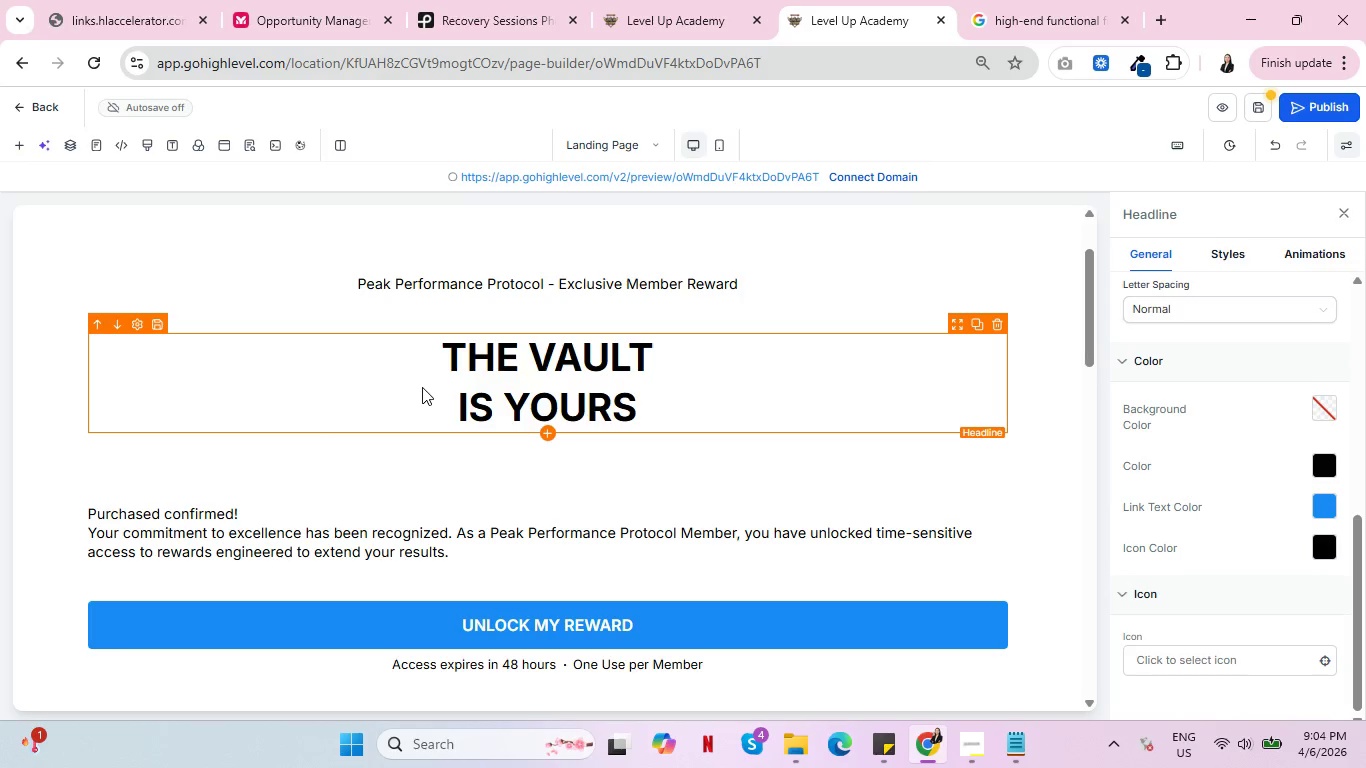 
left_click([689, 610])
 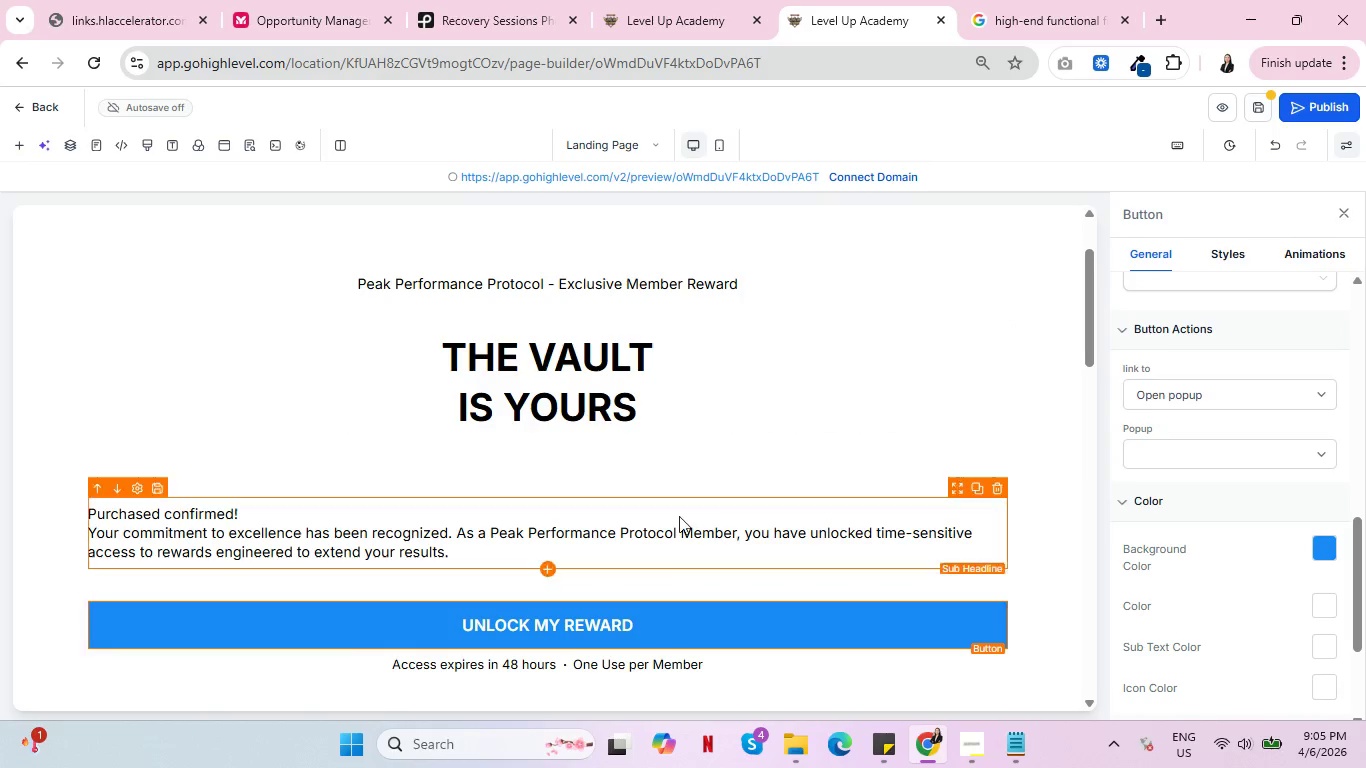 
scroll: coordinate [470, 481], scroll_direction: up, amount: 9.0
 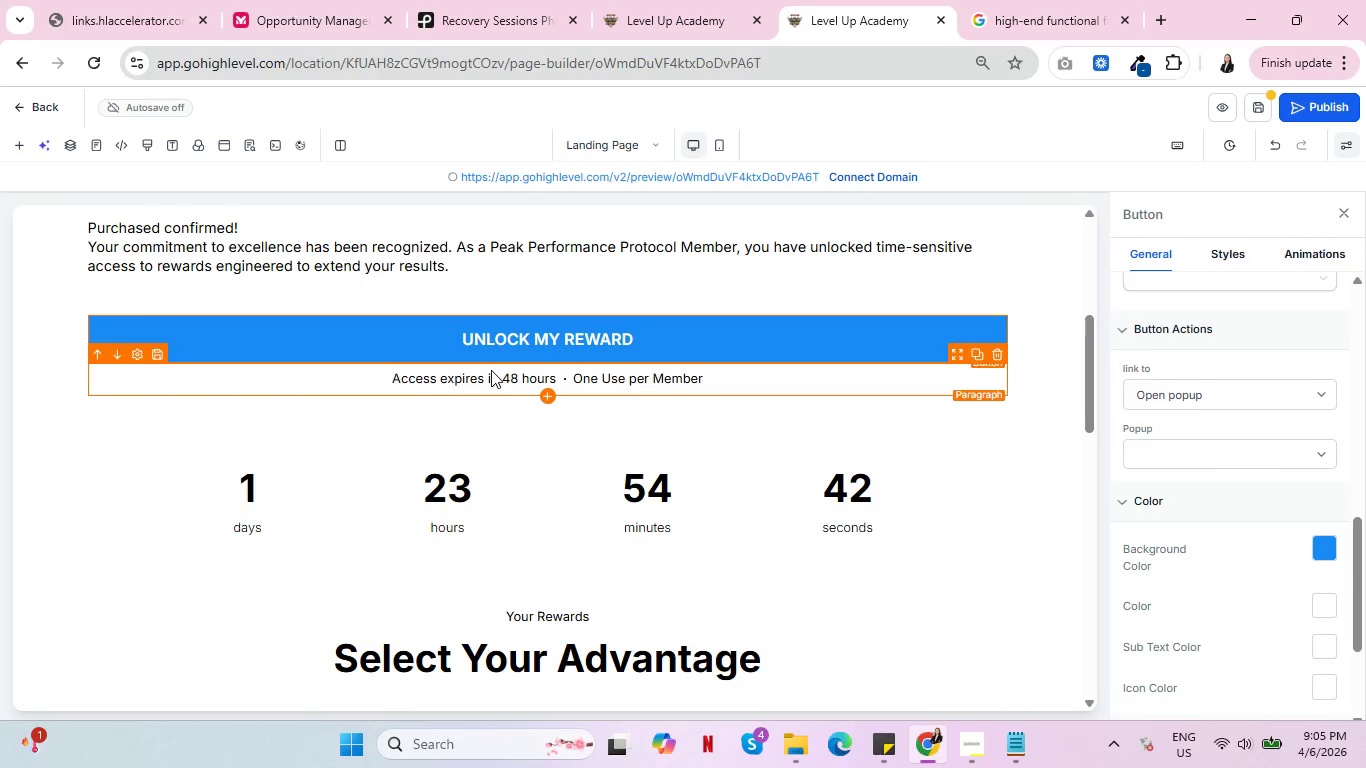 
wait(15.78)
 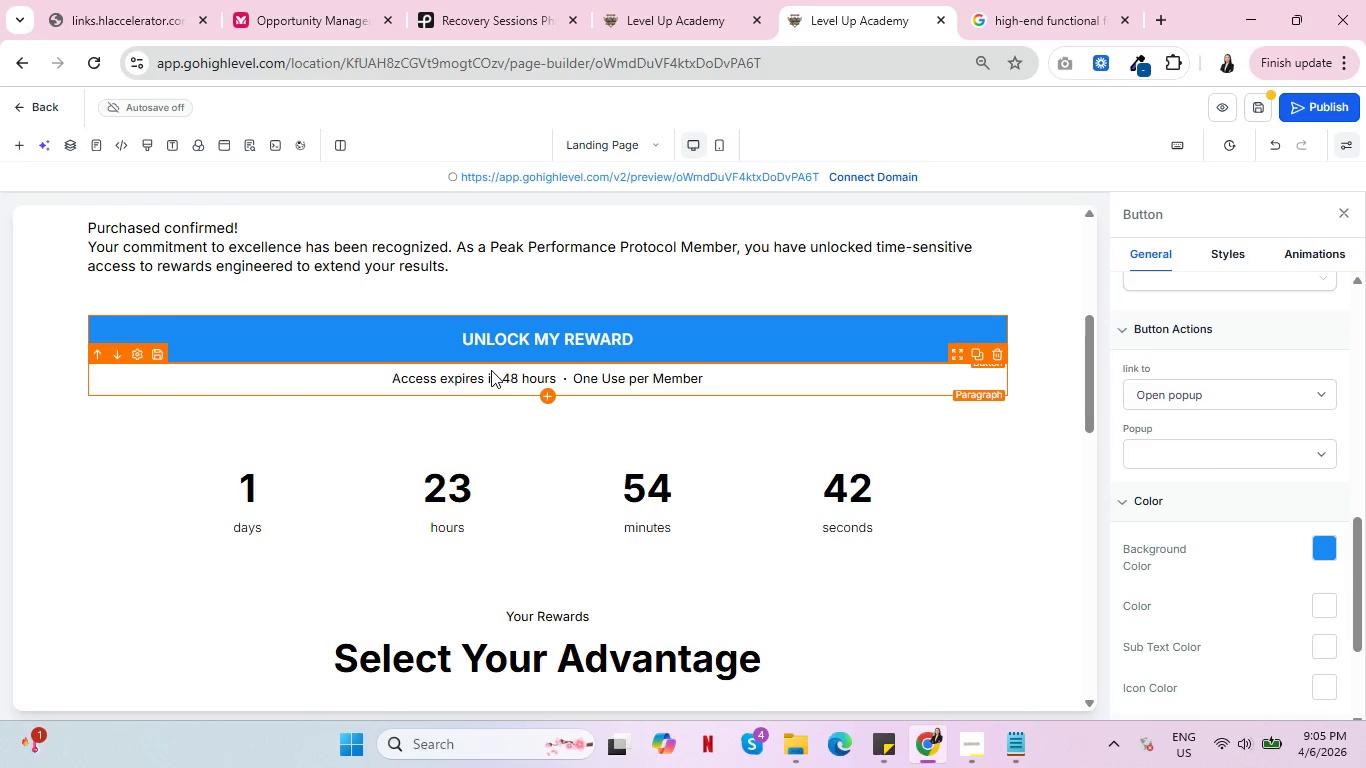 
scroll: coordinate [745, 478], scroll_direction: down, amount: 12.0
 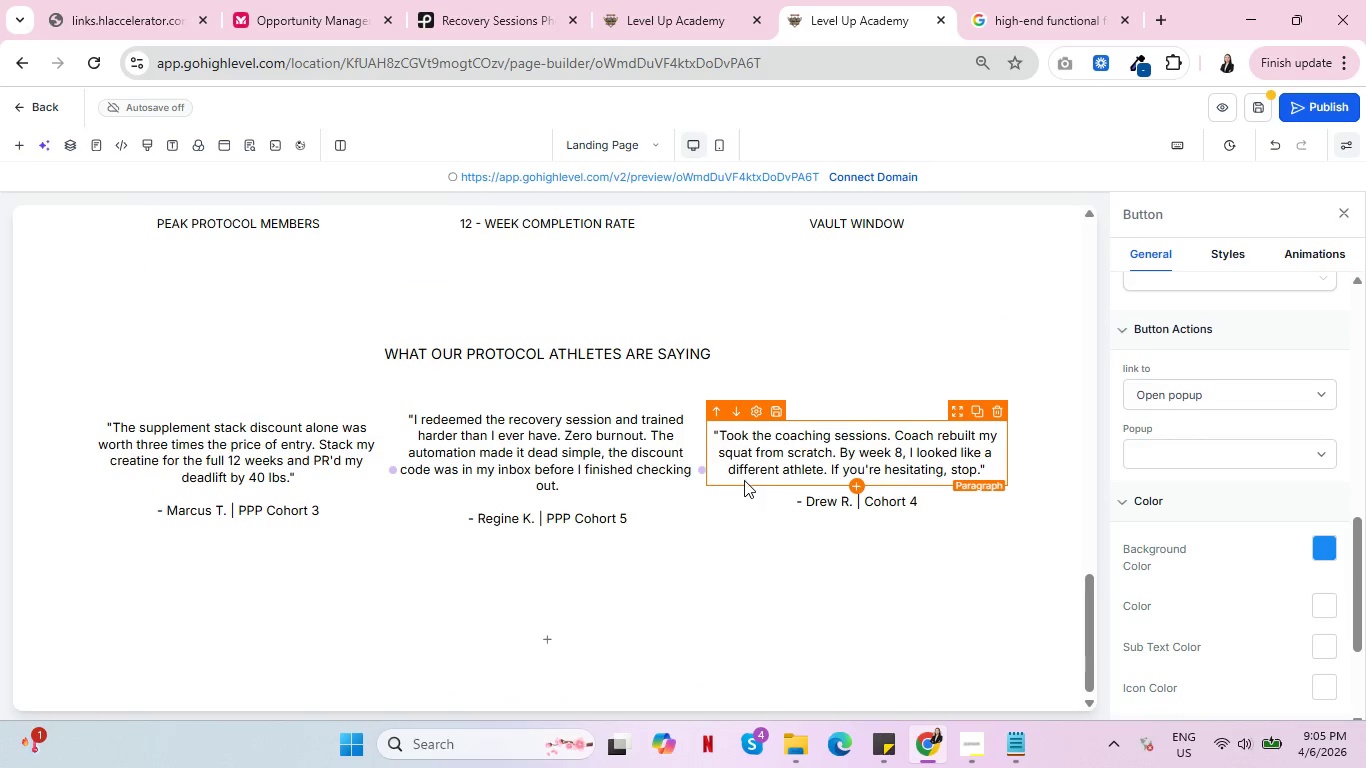 
scroll: coordinate [745, 482], scroll_direction: up, amount: 1.0
 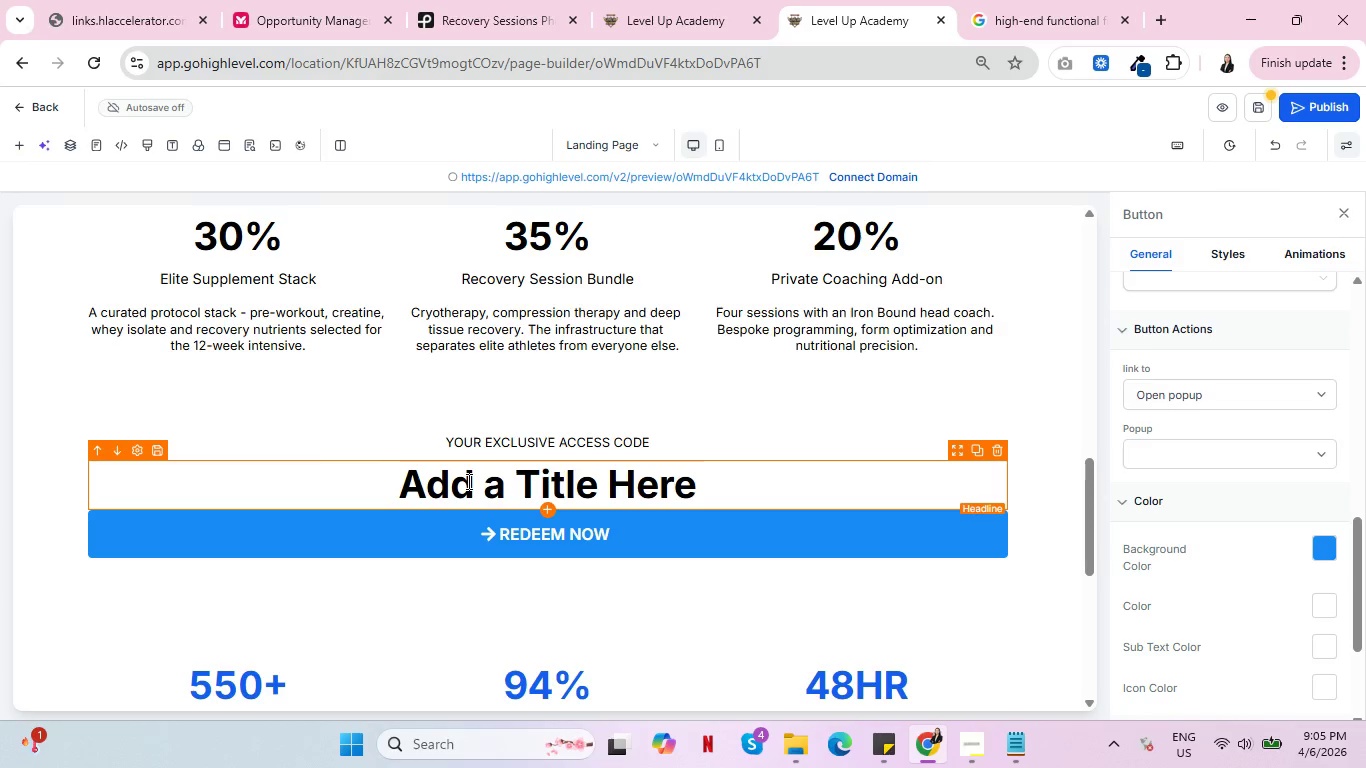 
wait(6.07)
 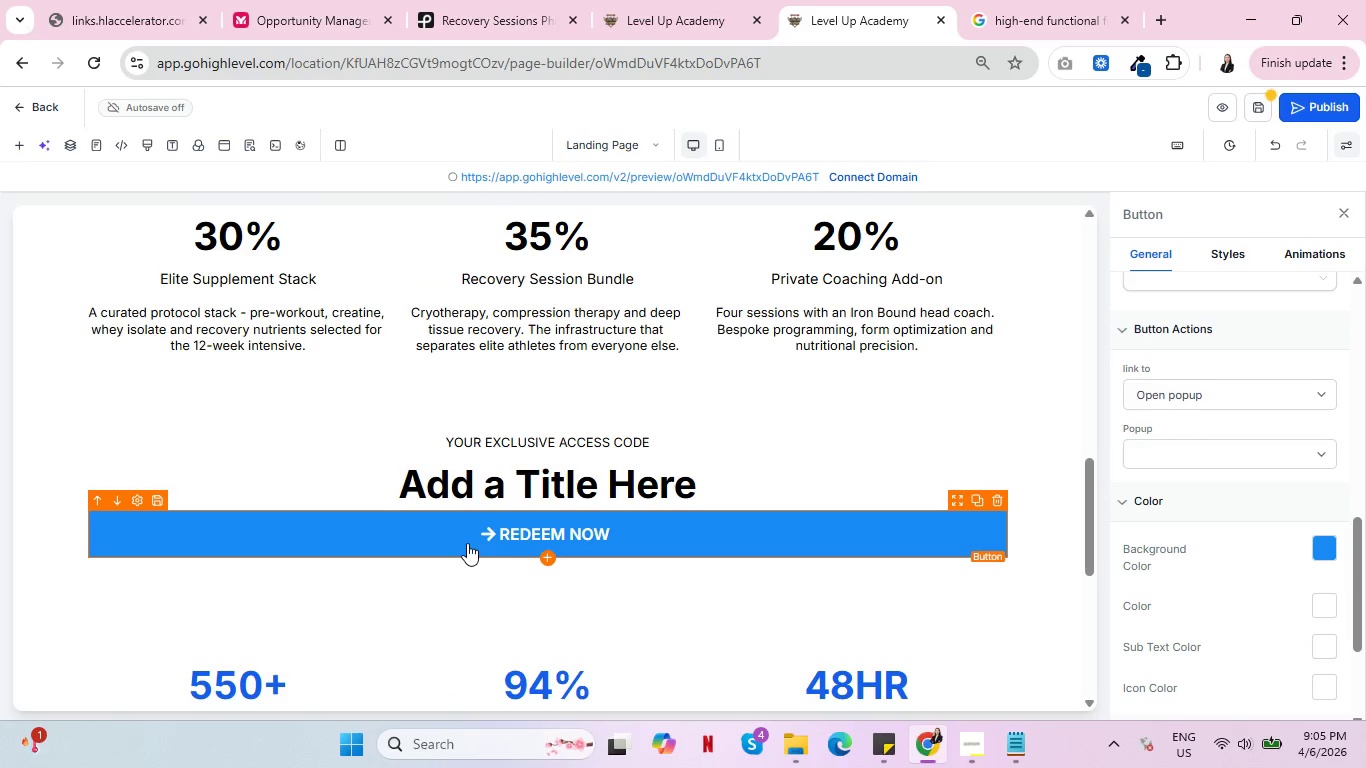 
double_click([467, 481])
 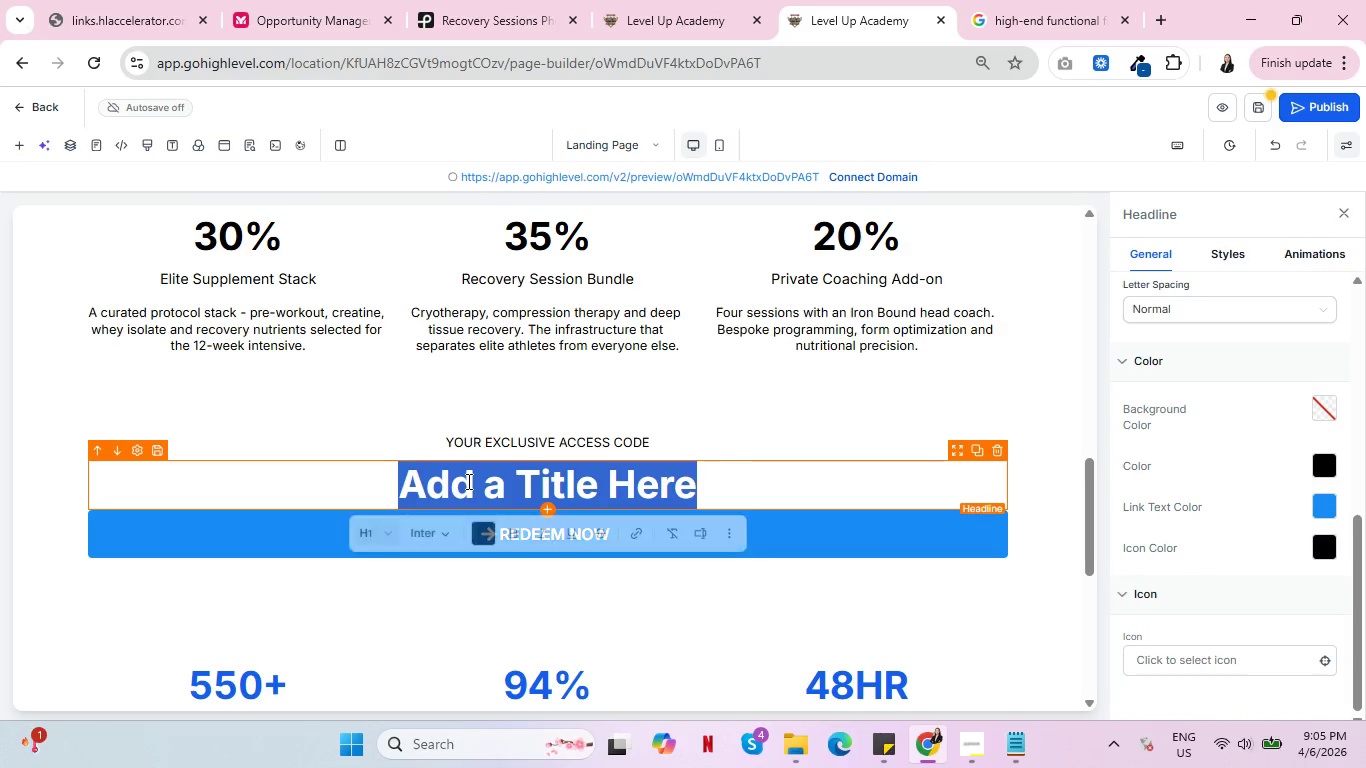 
triple_click([467, 481])
 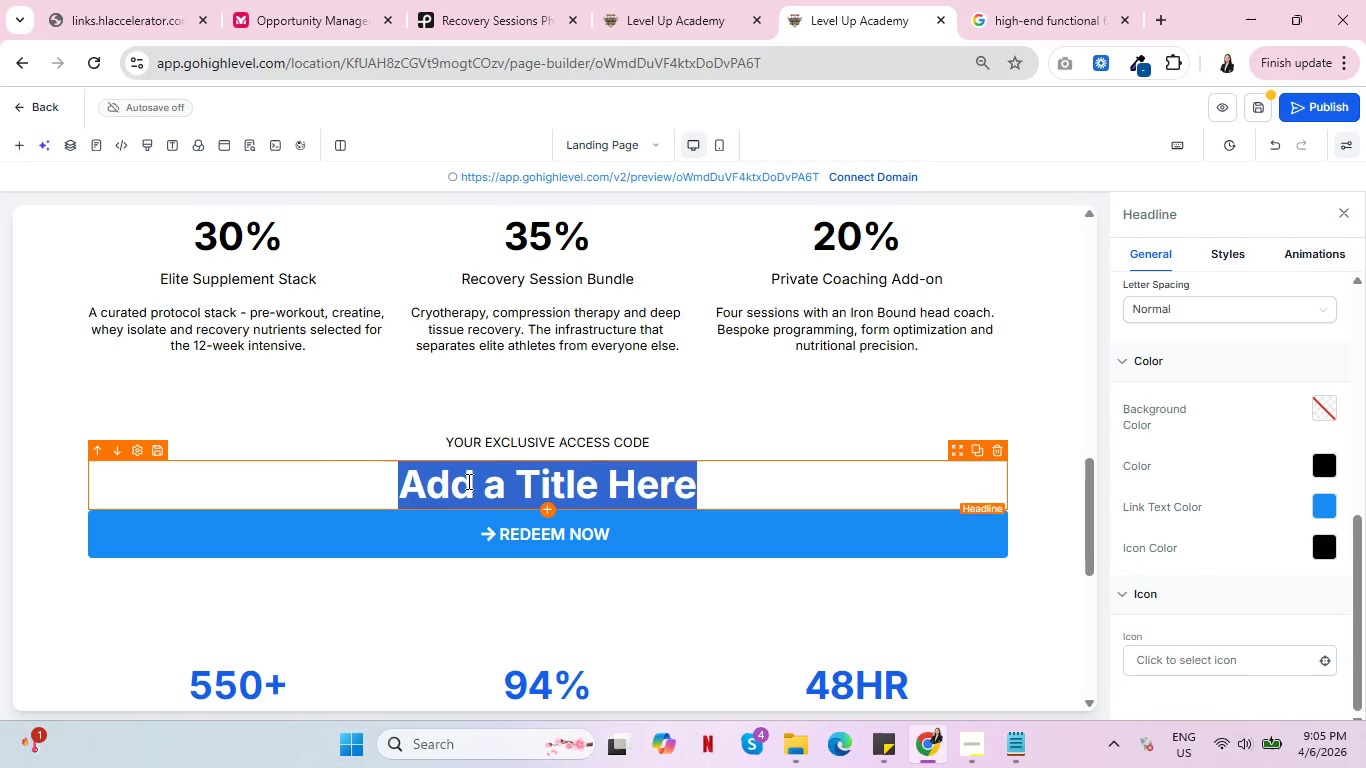 
triple_click([467, 481])
 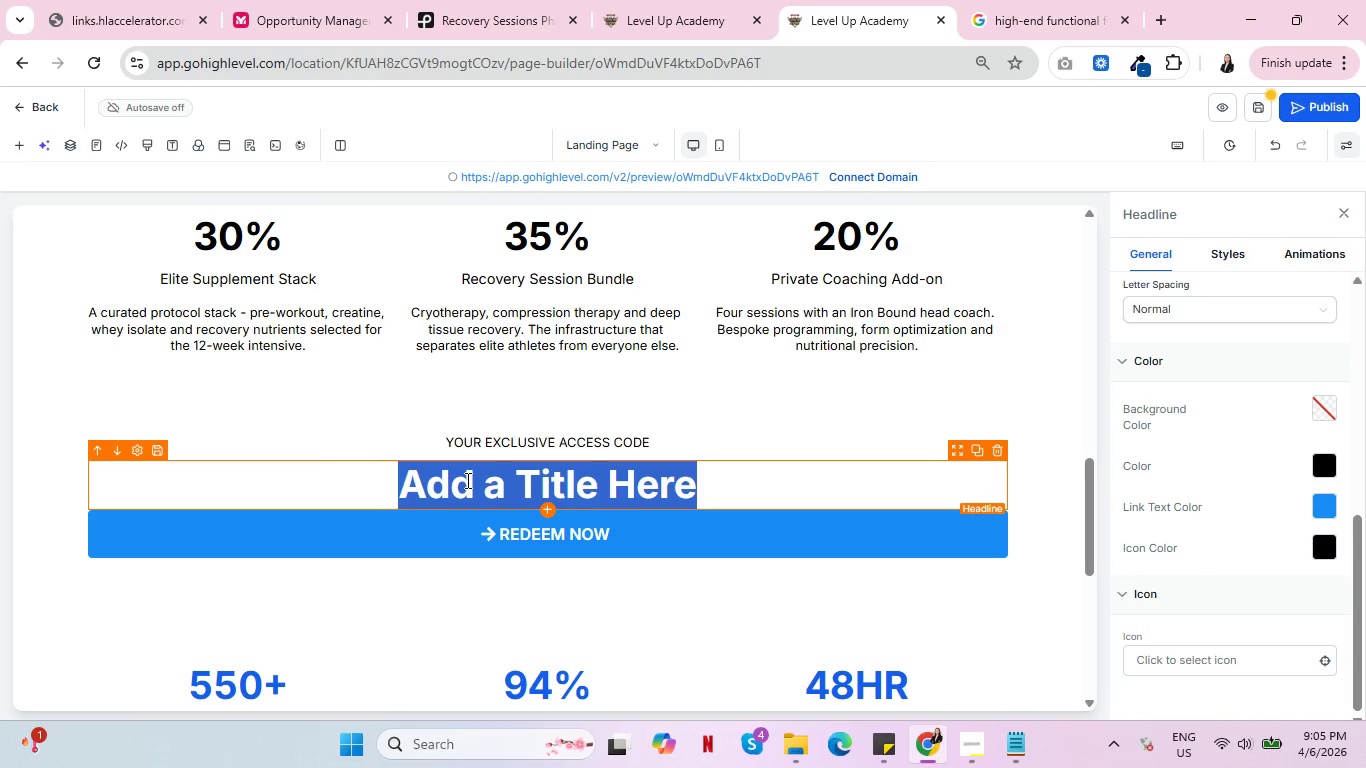 
left_click([508, 444])
 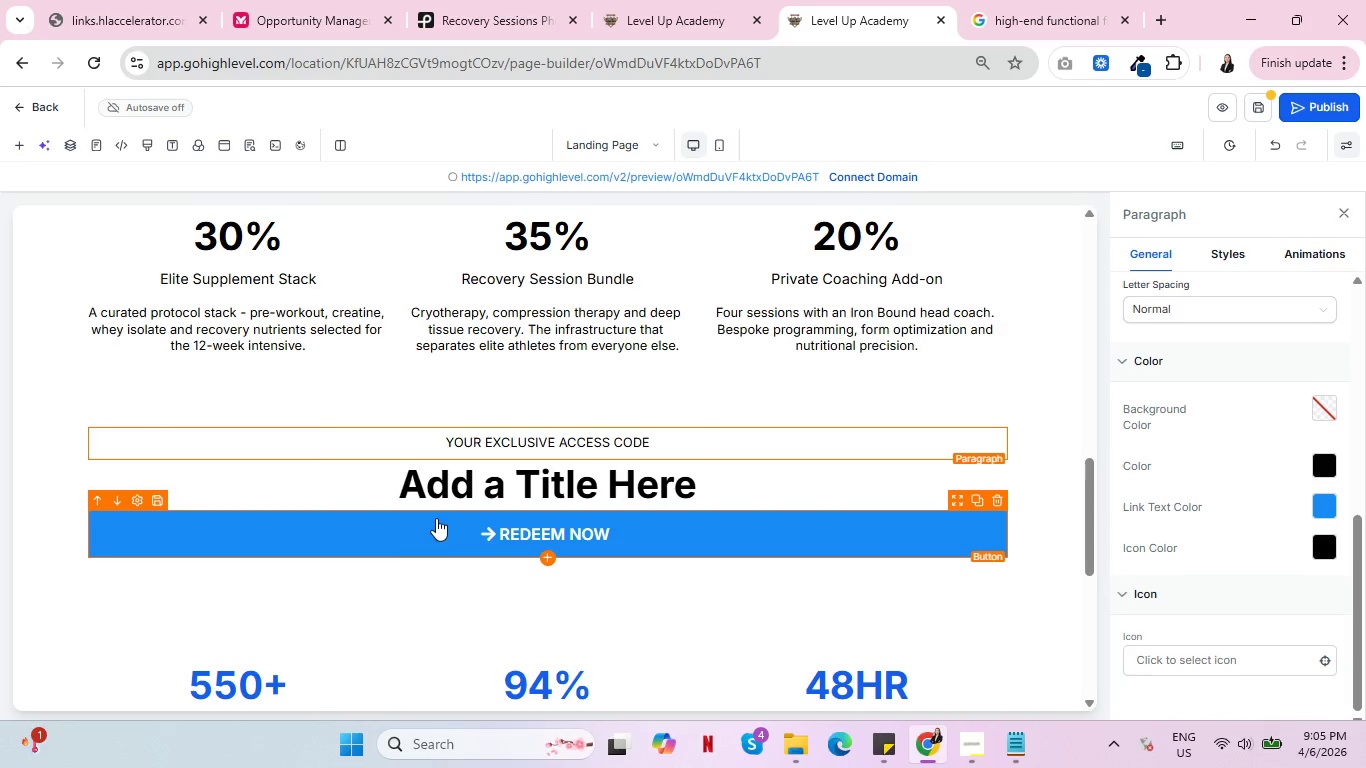 
wait(7.84)
 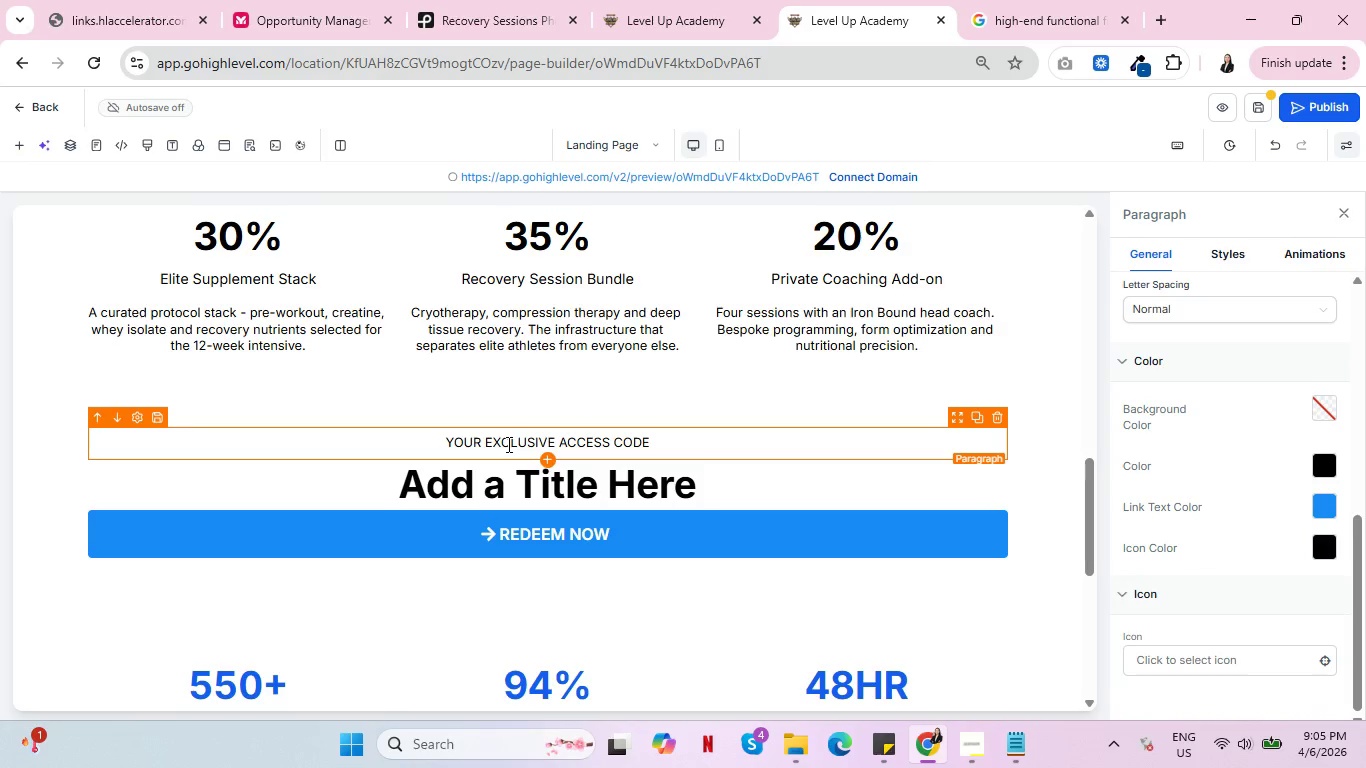 
left_click([687, 0])
 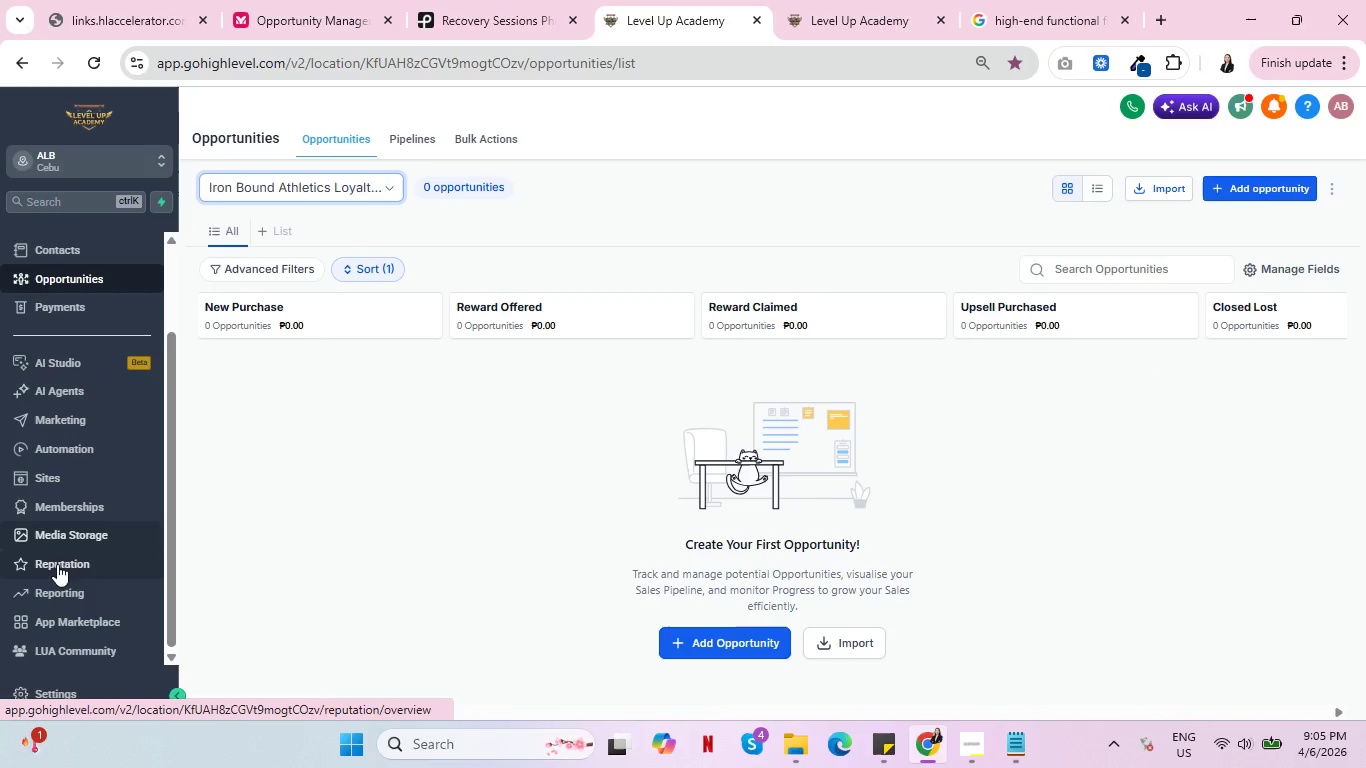 
scroll: coordinate [69, 616], scroll_direction: down, amount: 2.0
 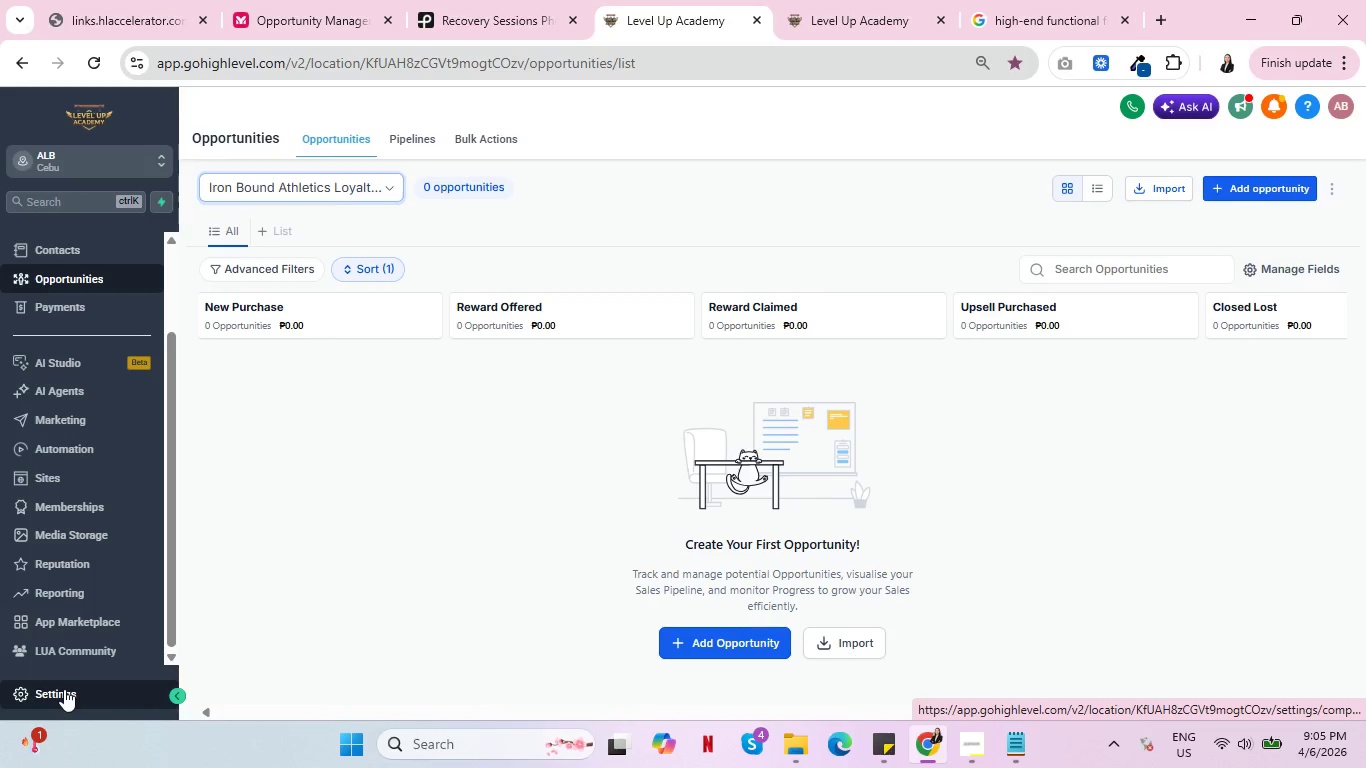 
left_click([64, 689])
 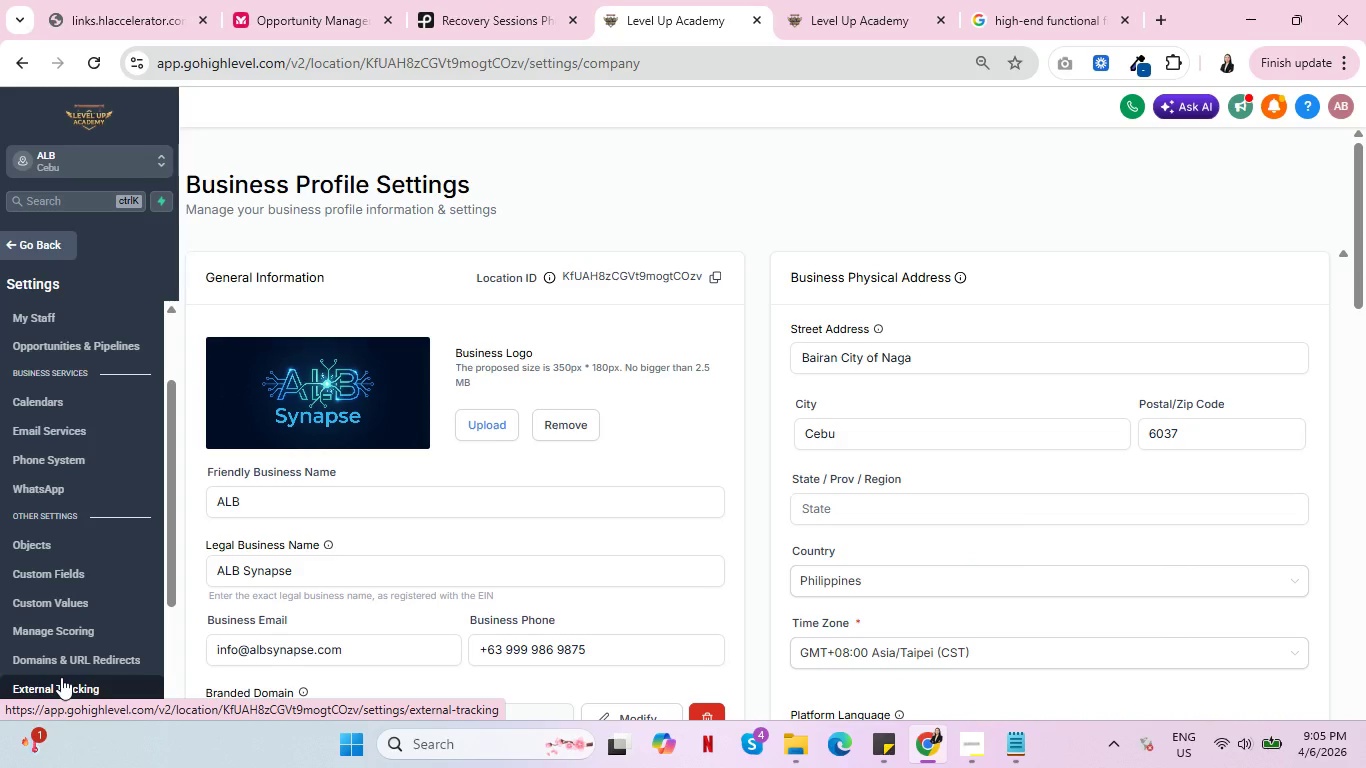 
wait(12.25)
 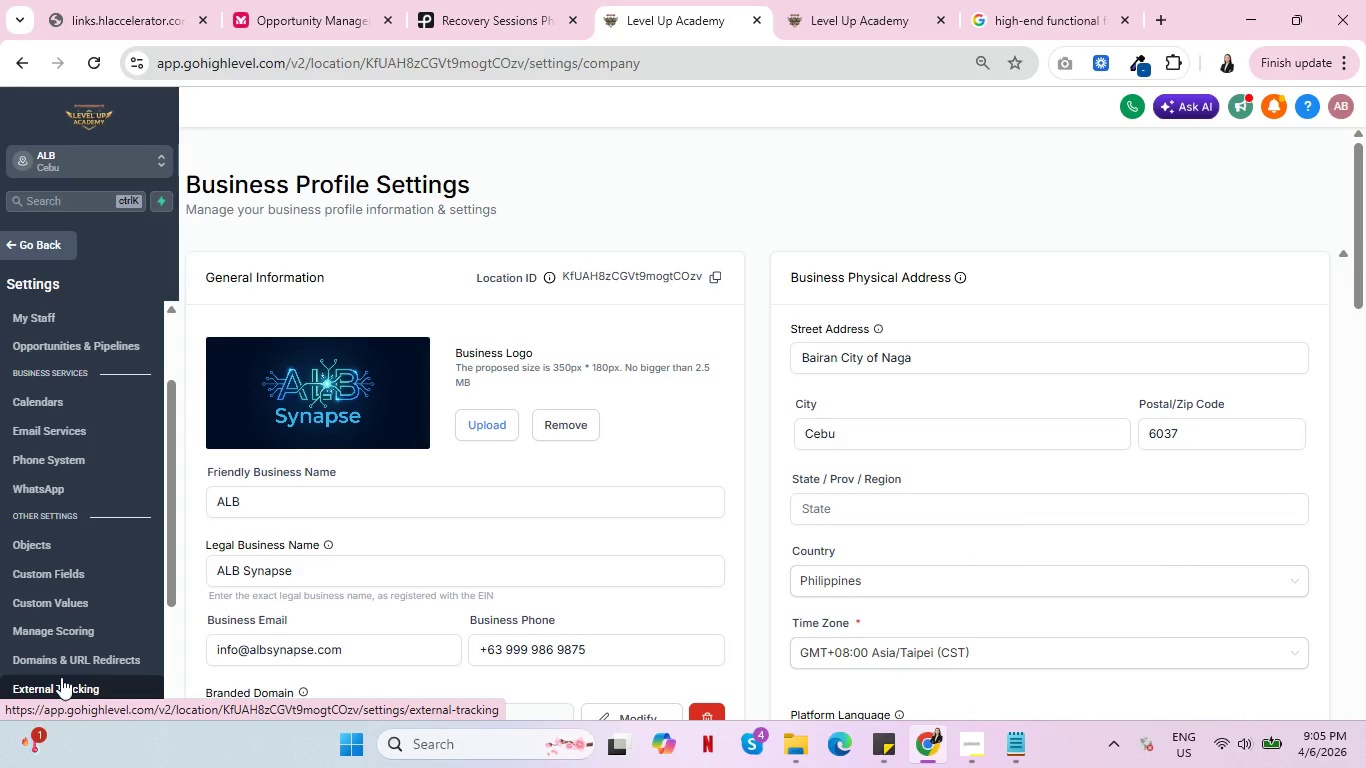 
scroll: coordinate [37, 618], scroll_direction: down, amount: 3.0
 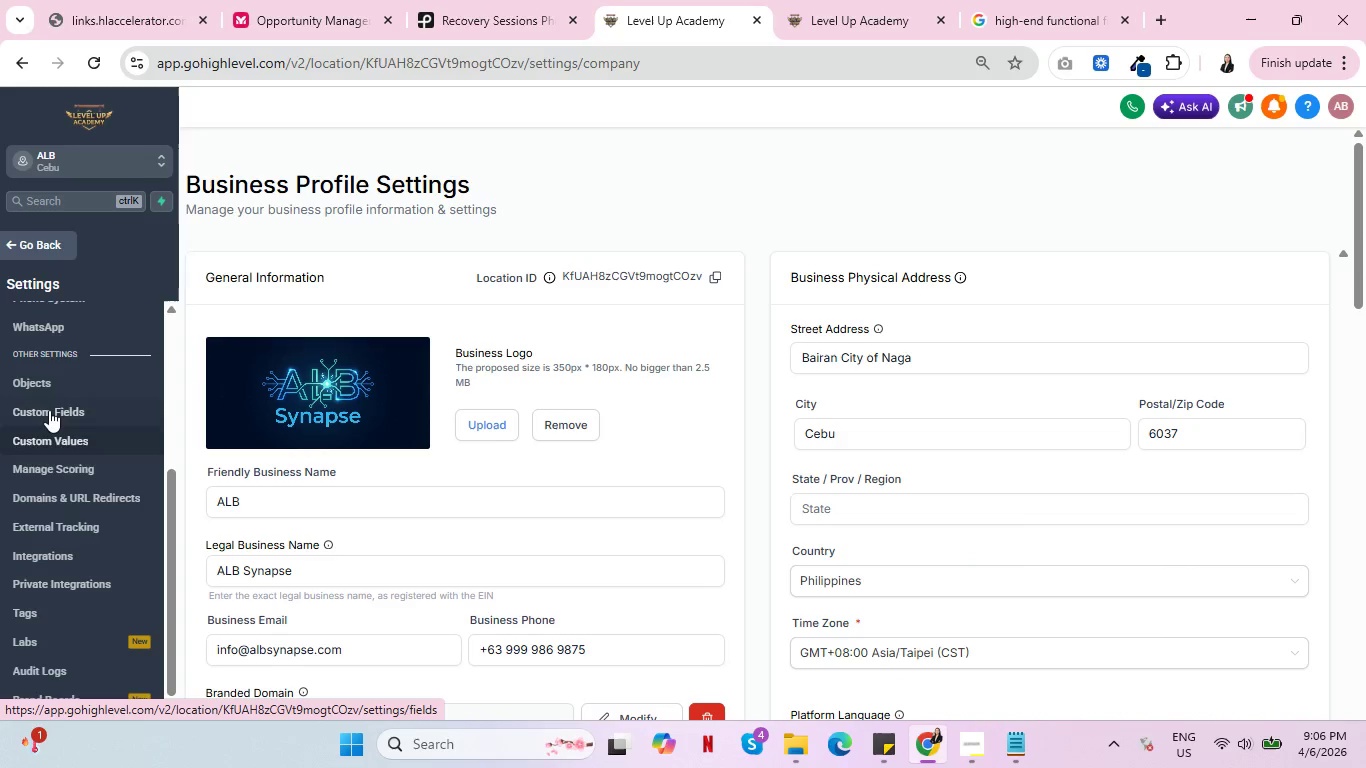 
left_click([49, 410])
 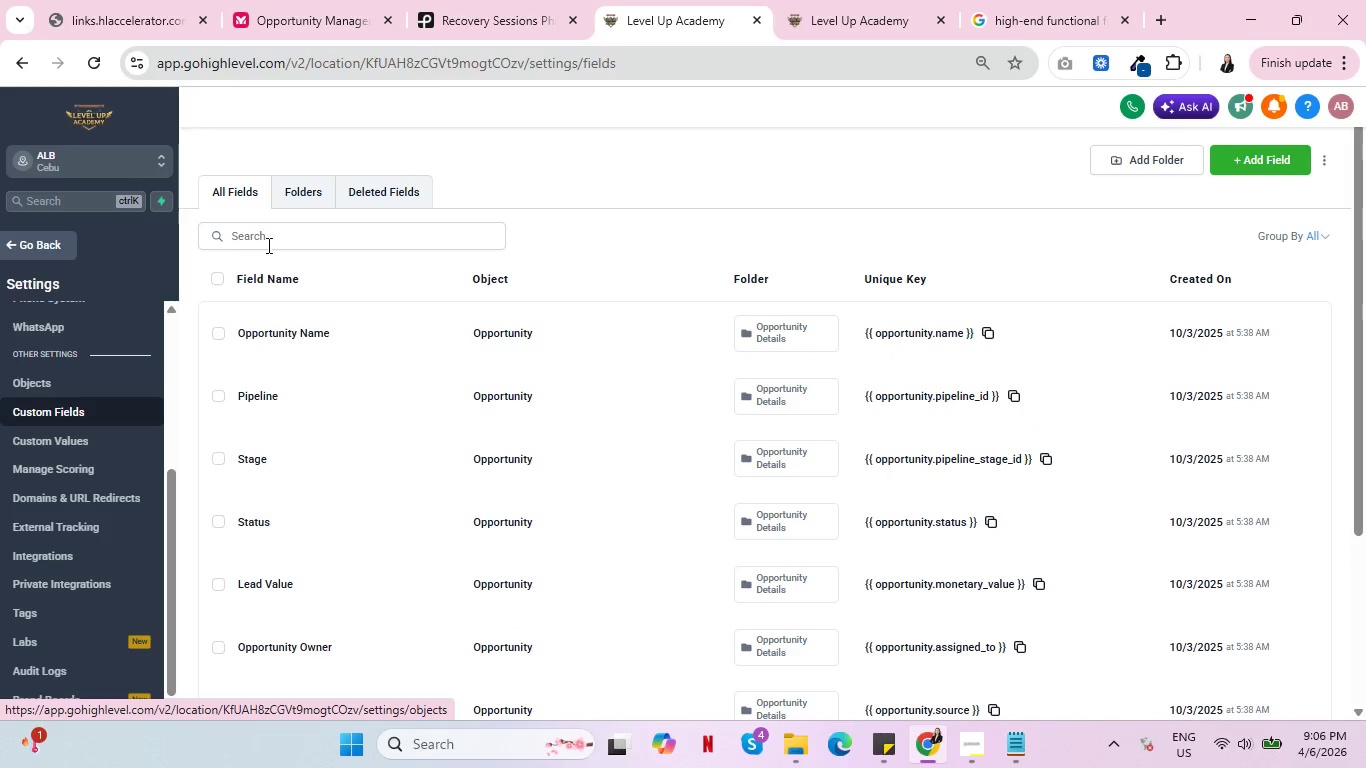 
left_click([297, 191])
 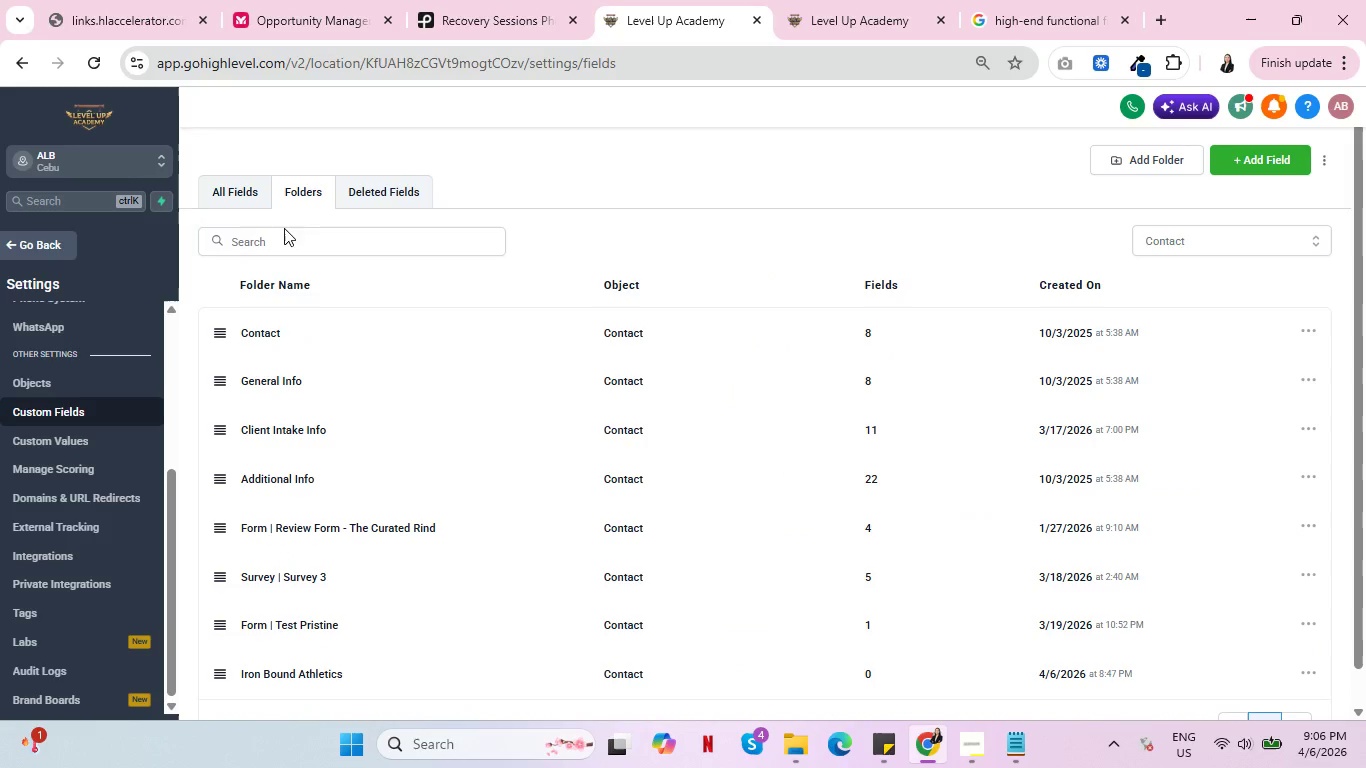 
scroll: coordinate [319, 611], scroll_direction: down, amount: 3.0
 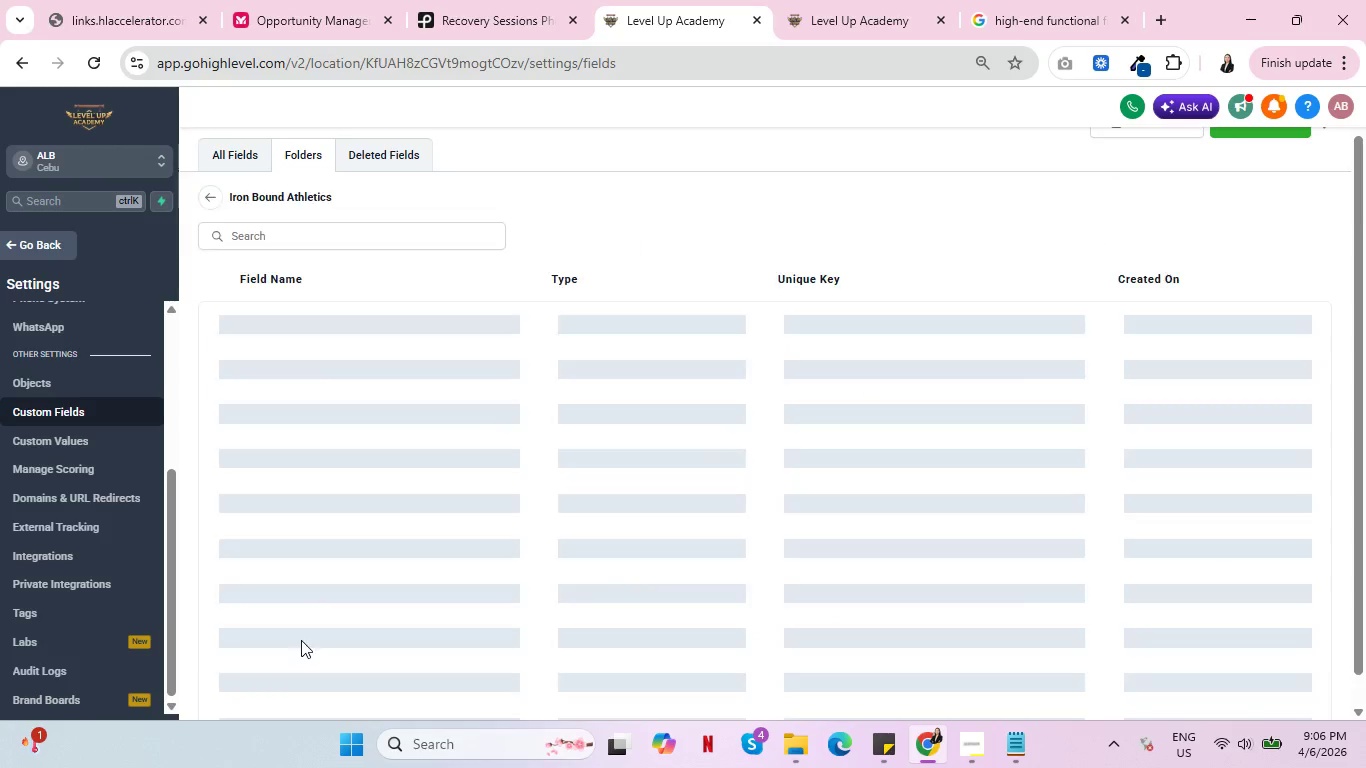 
left_click([301, 640])
 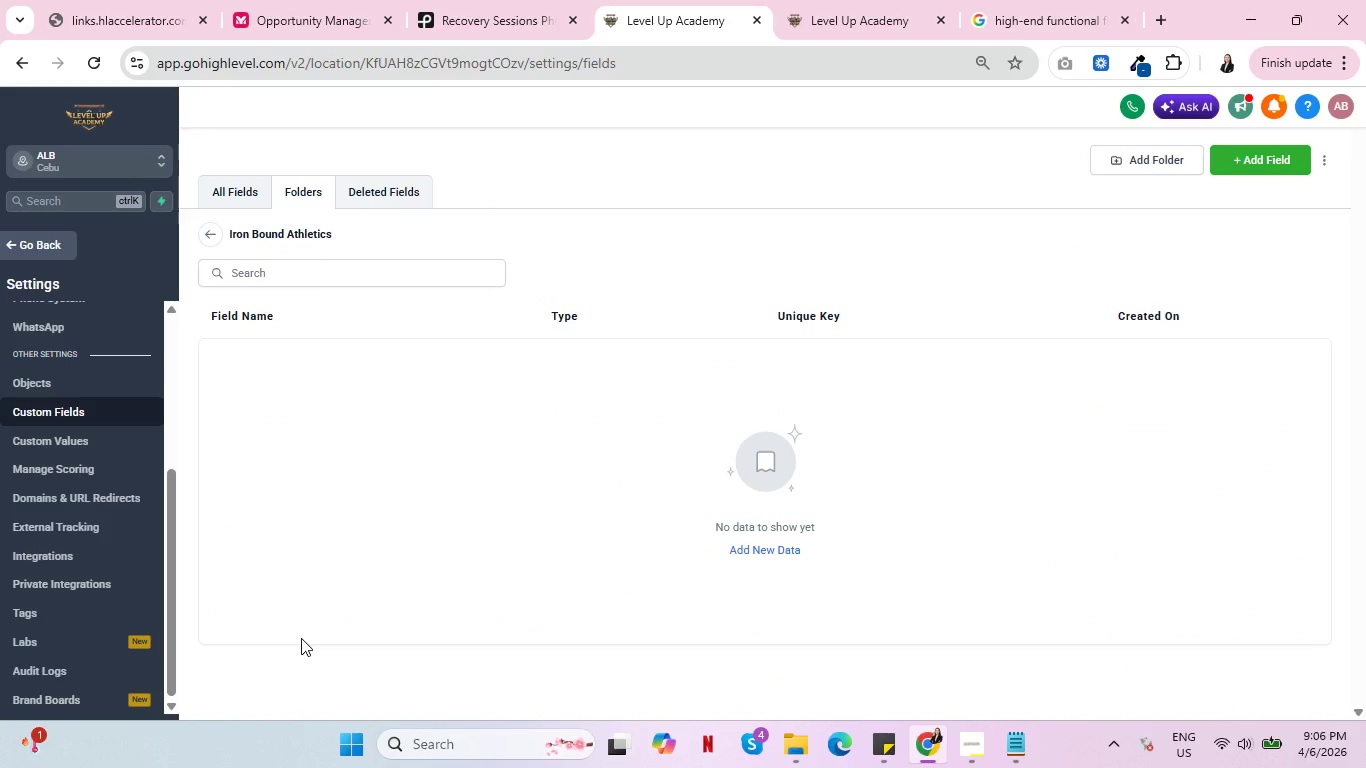 
wait(13.67)
 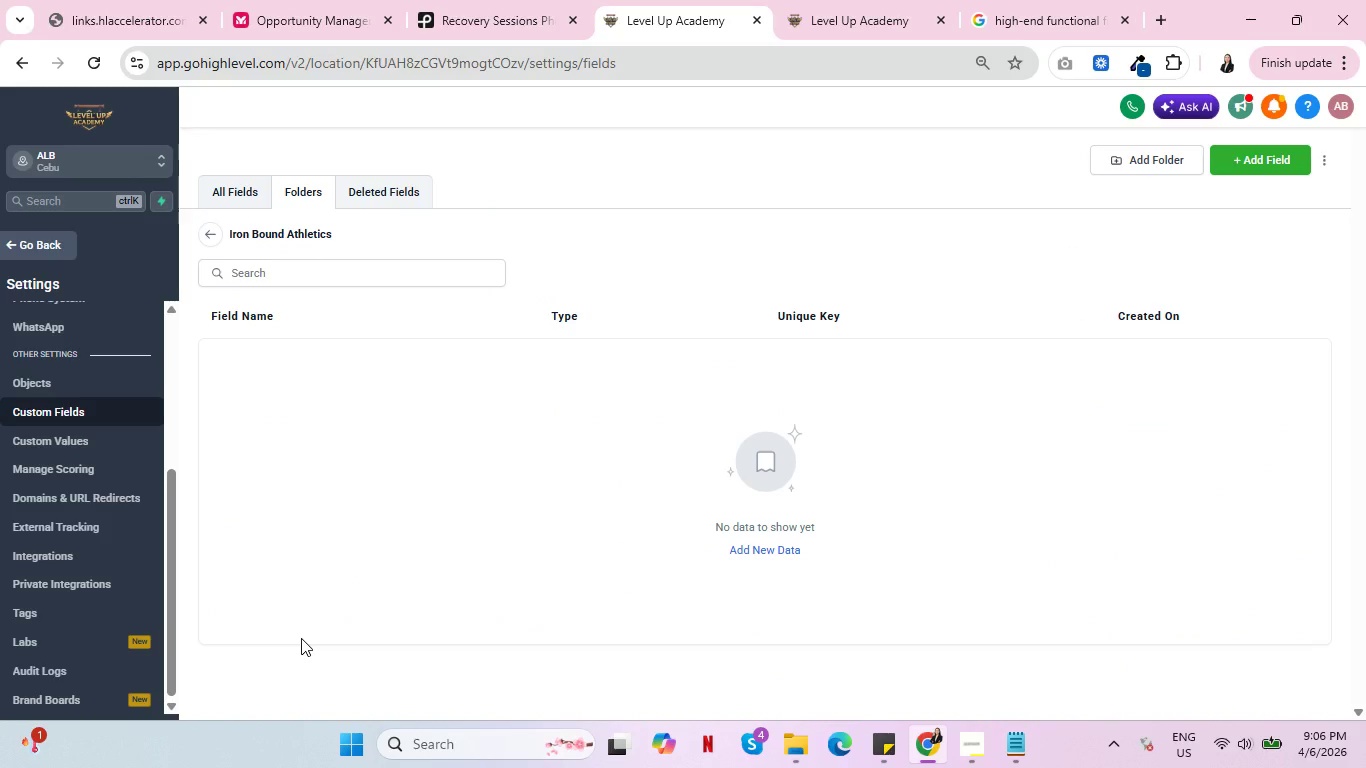 
left_click([1252, 162])
 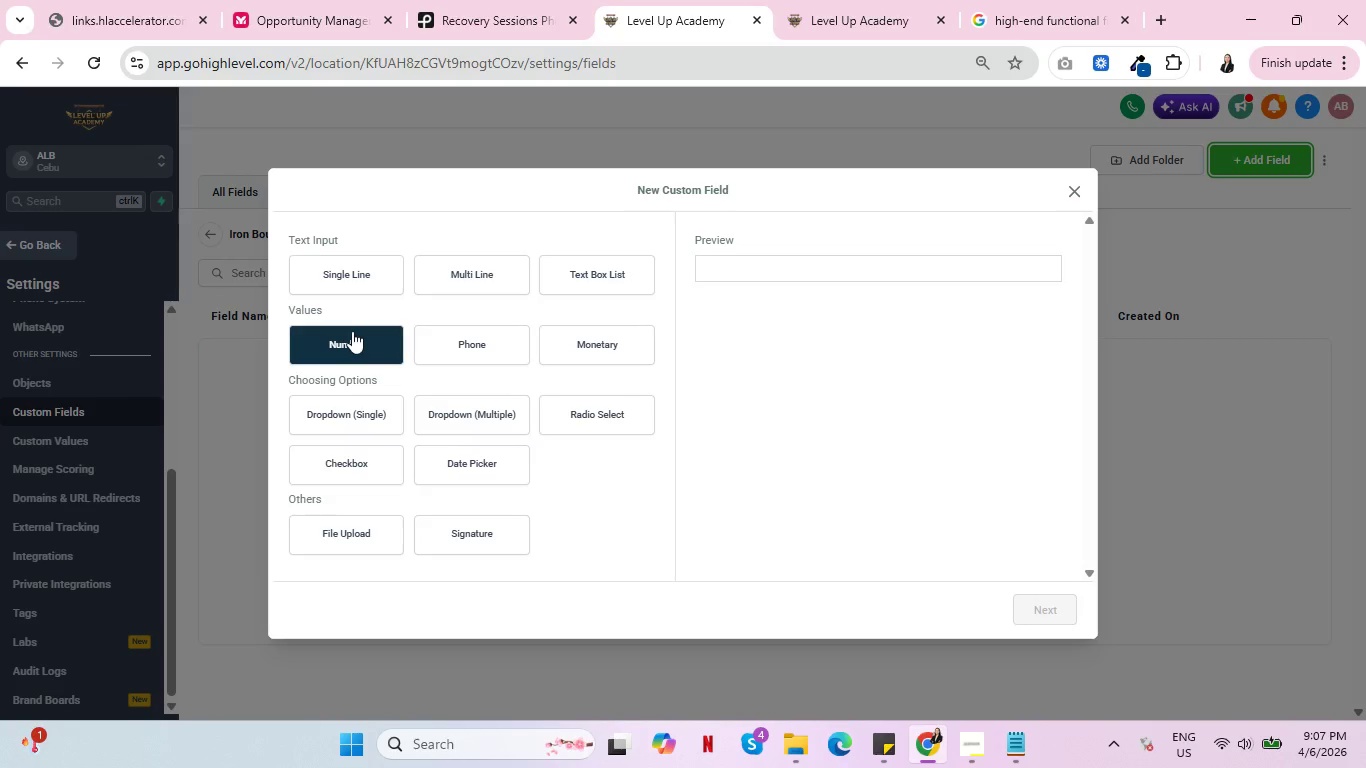 
wait(46.48)
 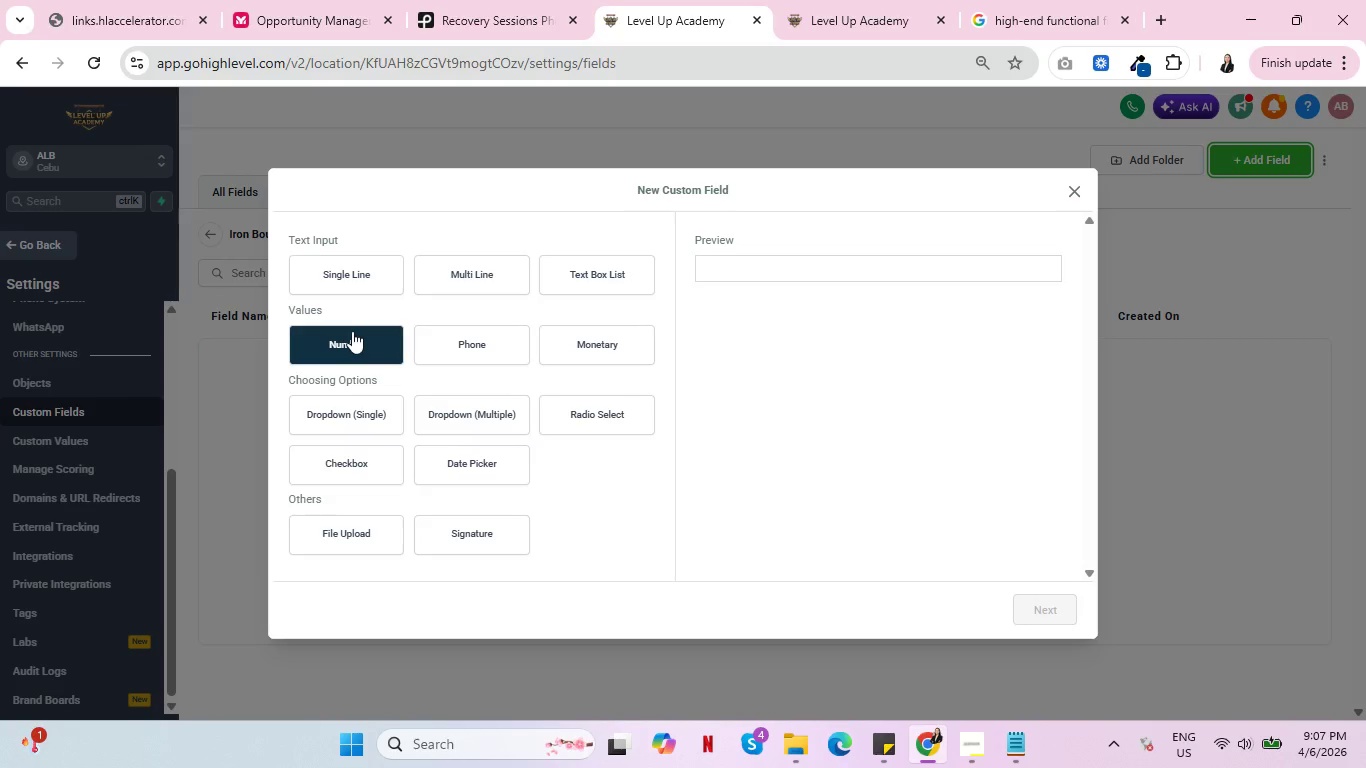 
scroll: coordinate [432, 381], scroll_direction: down, amount: 3.0
 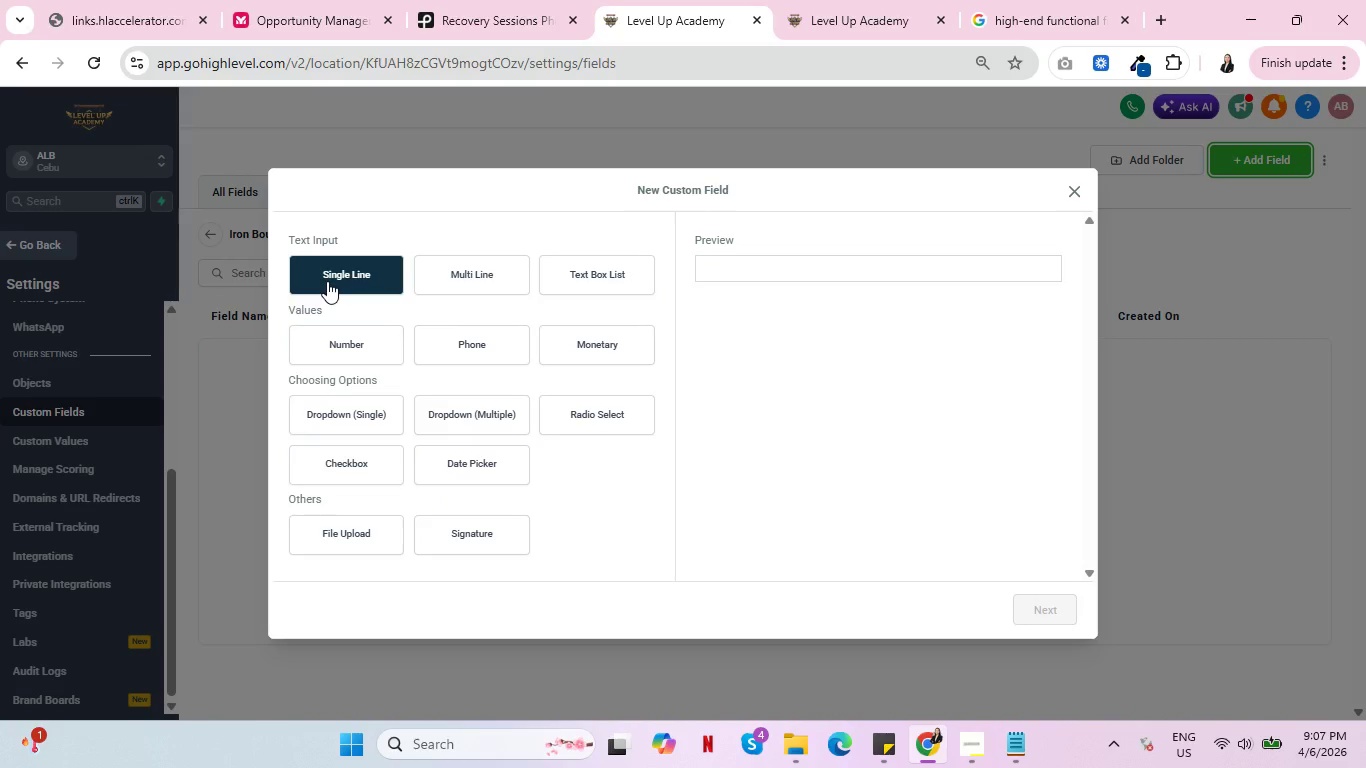 
wait(6.87)
 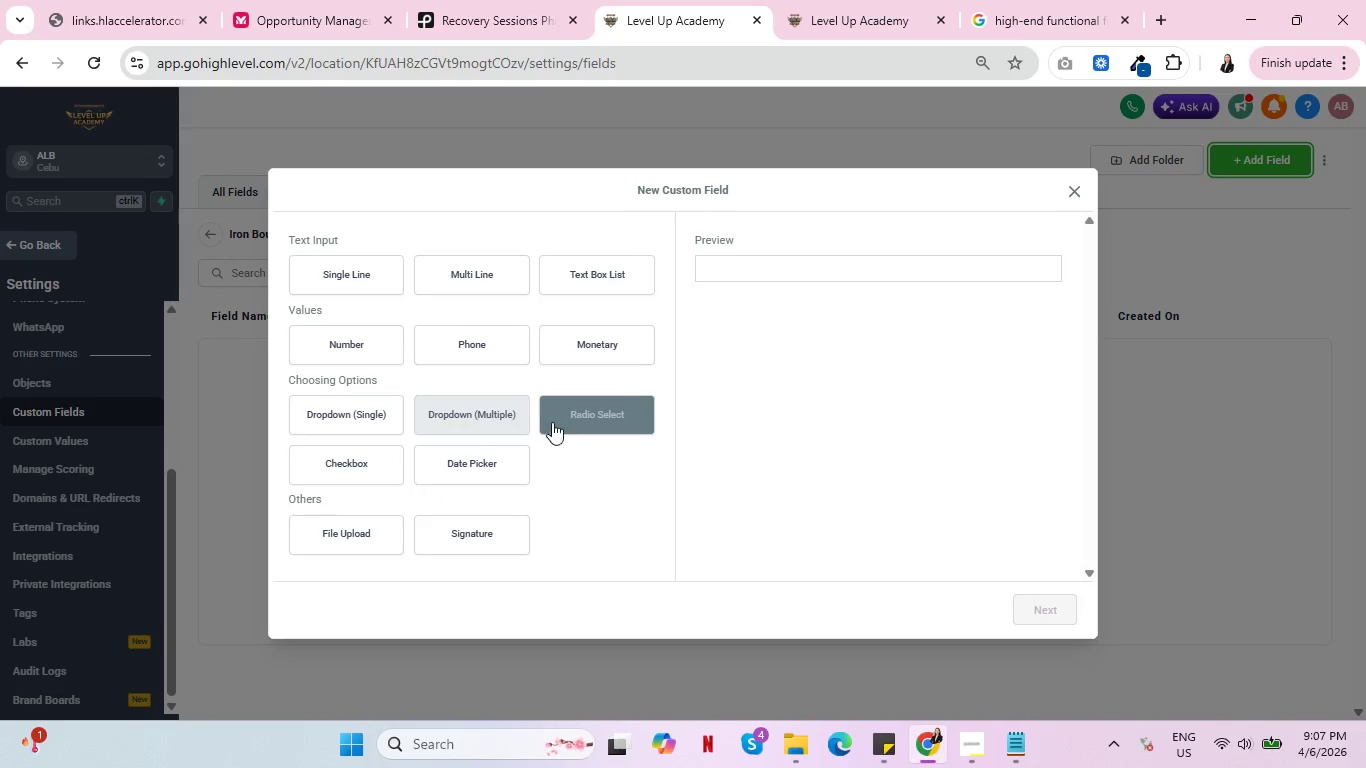 
left_click([327, 281])
 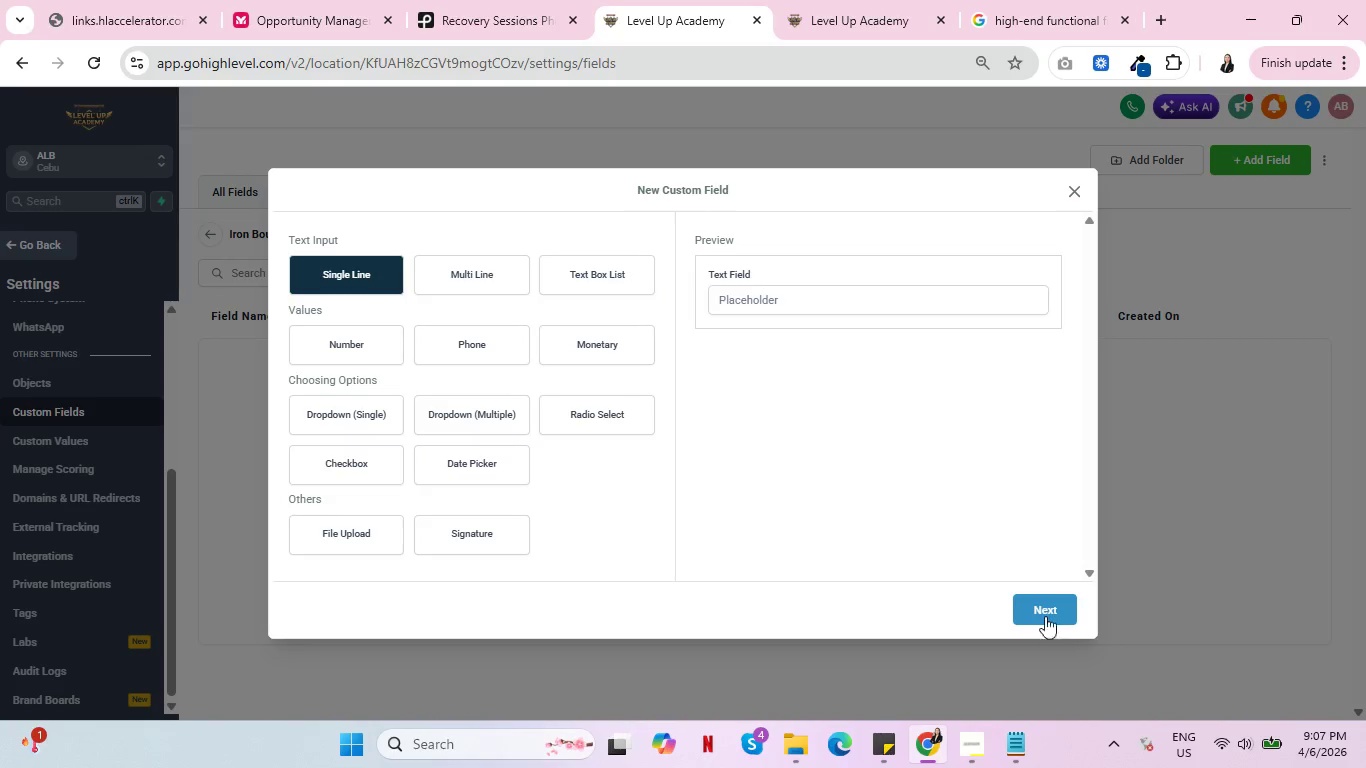 
left_click([1042, 611])
 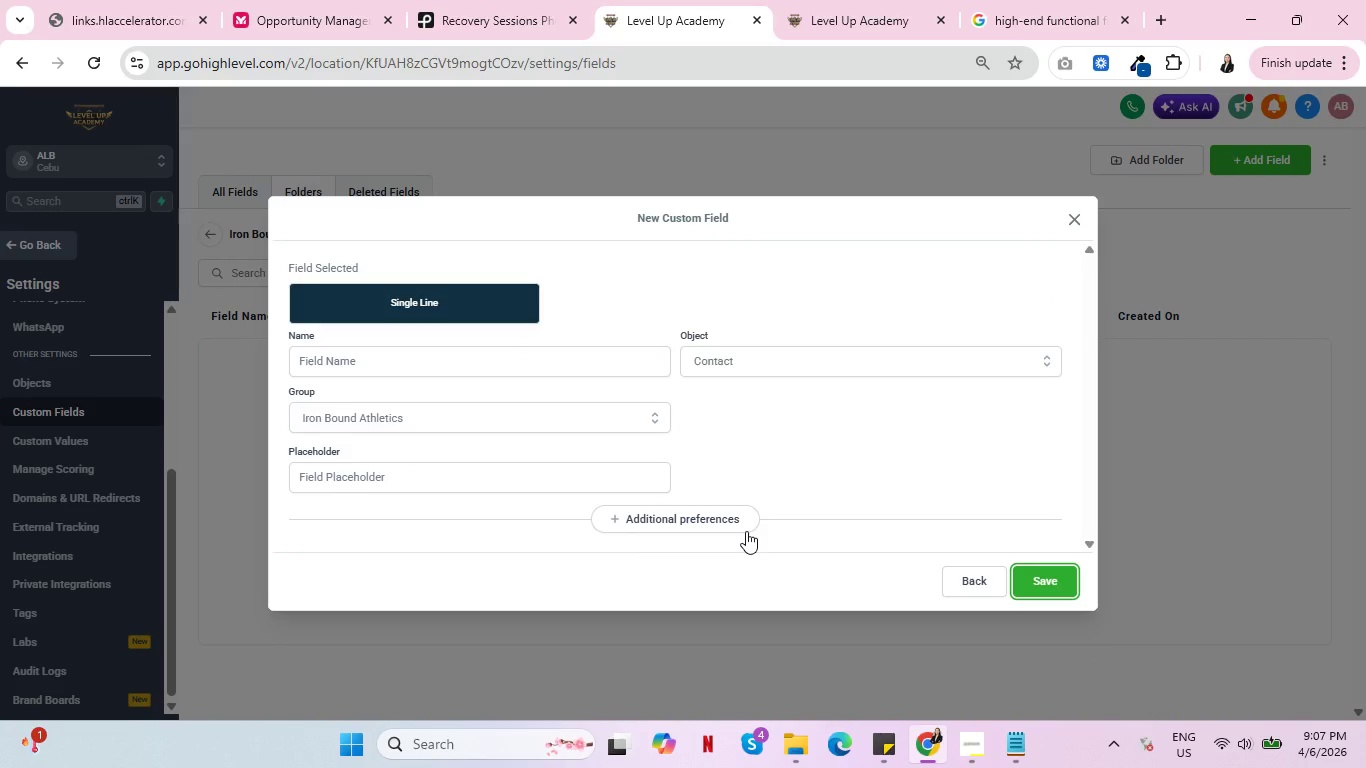 
wait(13.98)
 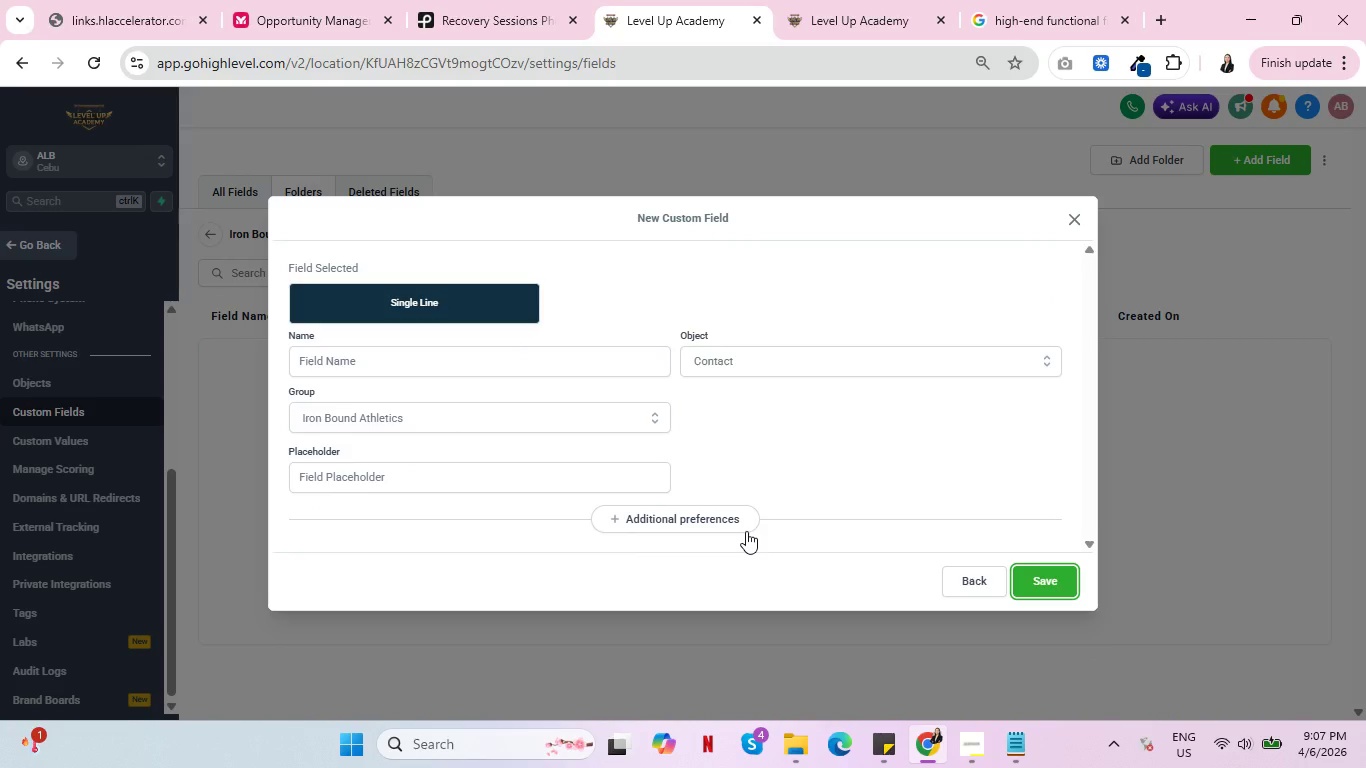 
left_click([476, 360])
 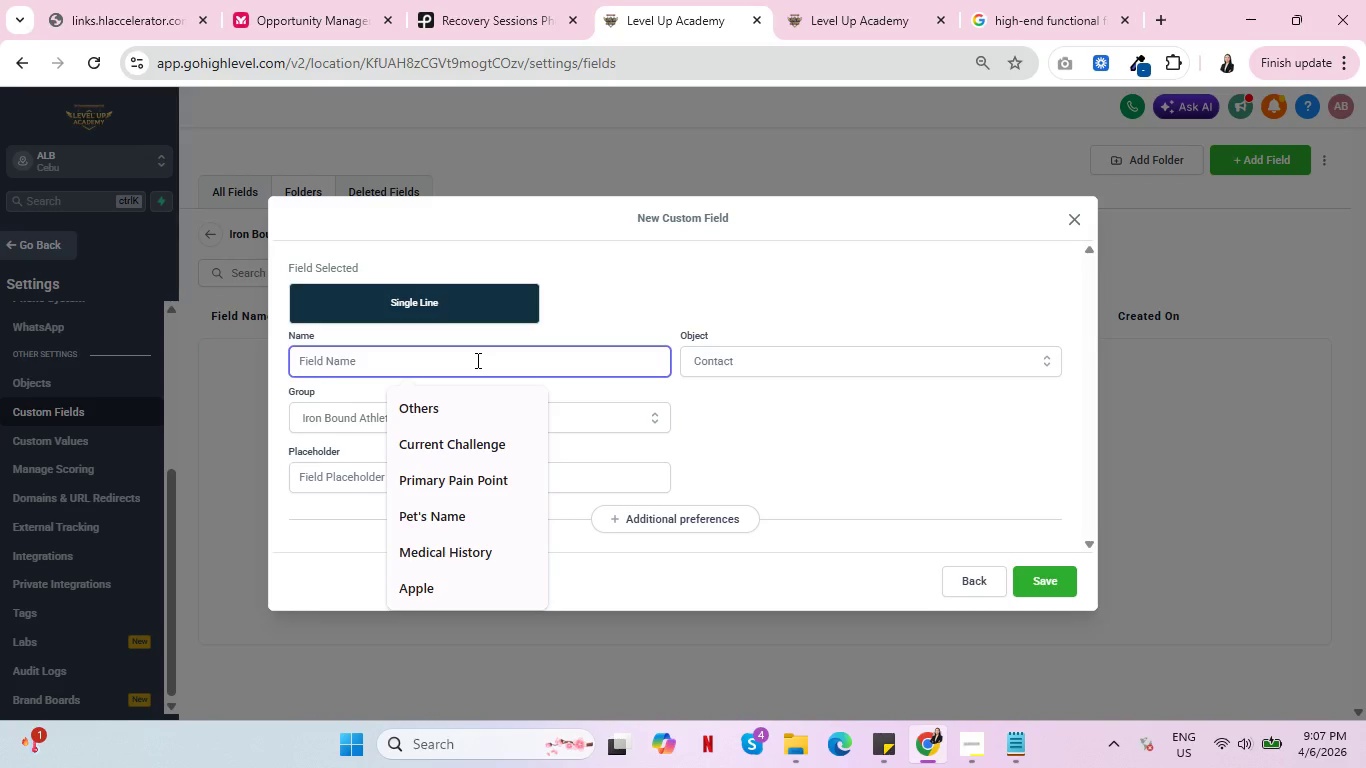 
wait(16.08)
 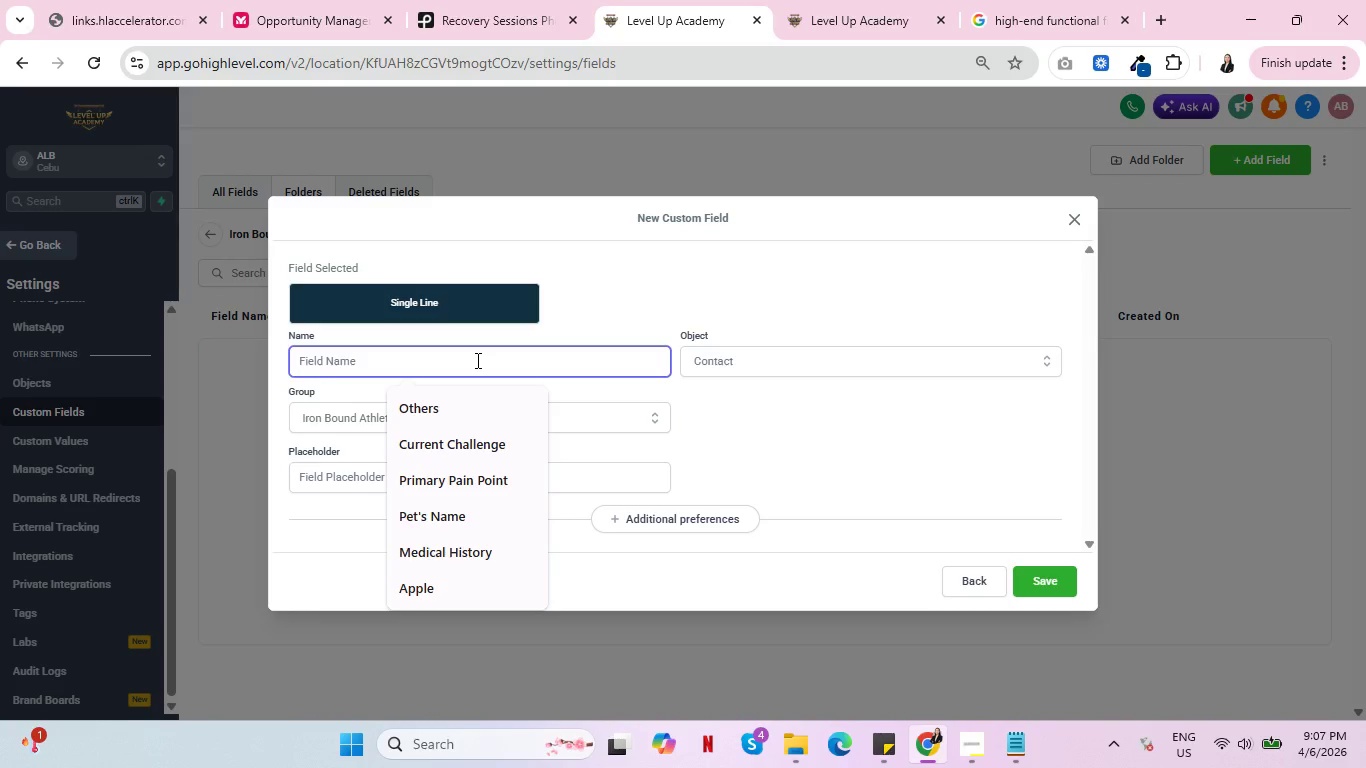 
left_click([476, 360])
 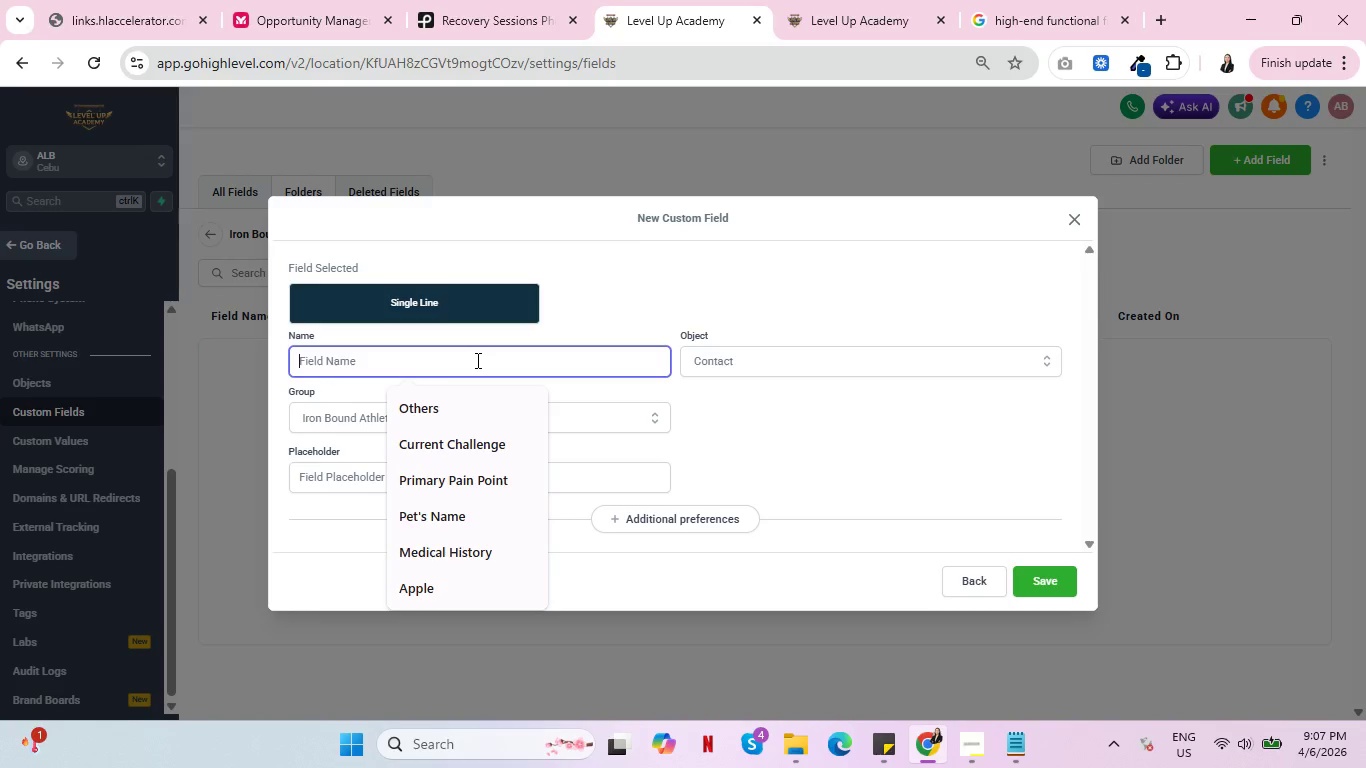 
type(Dsicou)
key(Backspace)
key(Backspace)
key(Backspace)
key(Backspace)
key(Backspace)
key(Backspace)
 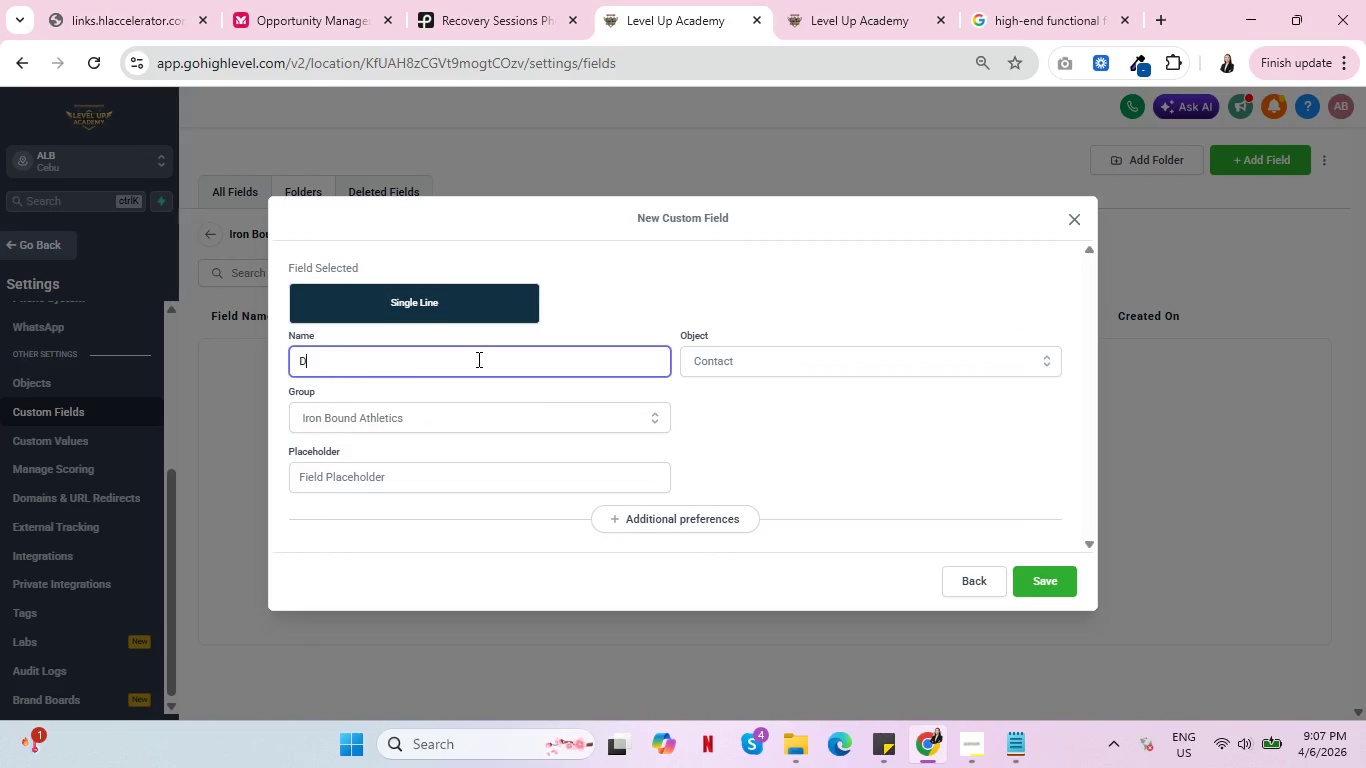 
type(Discount code)
 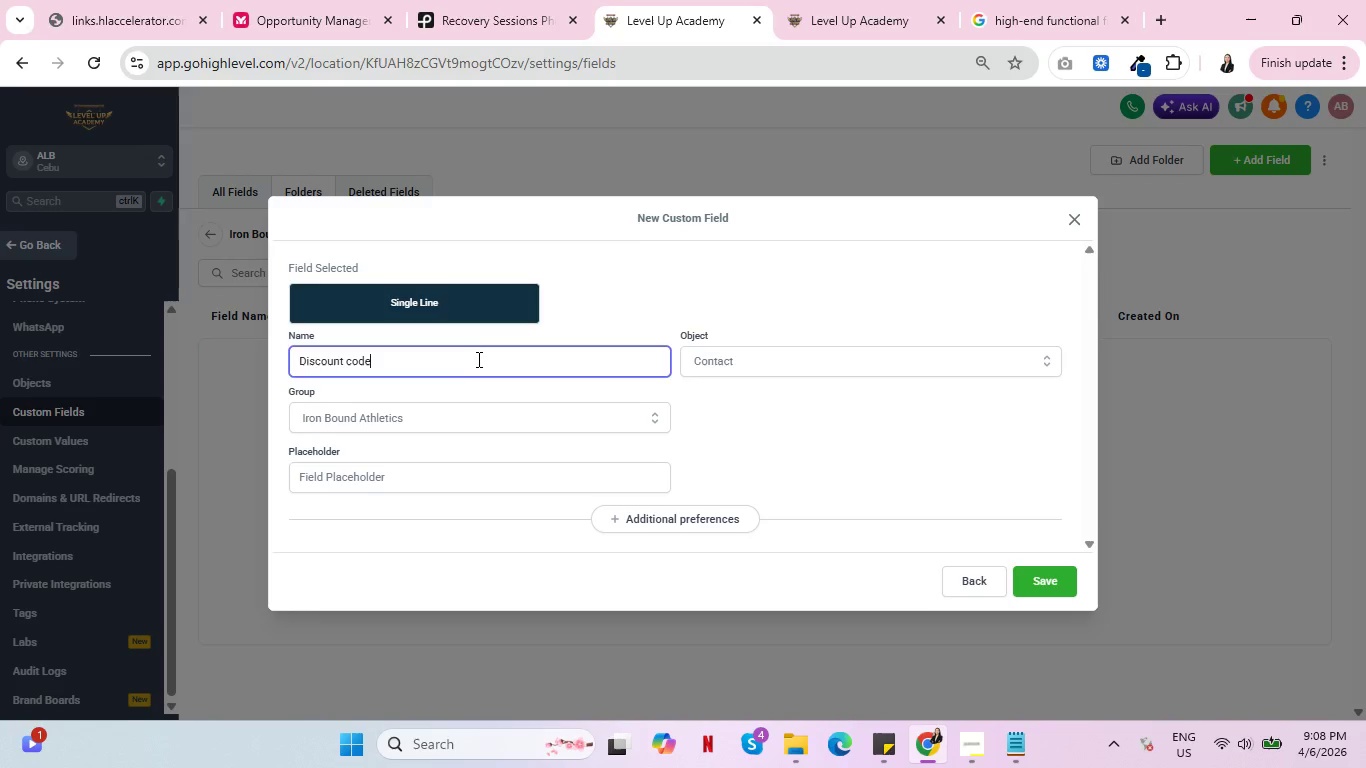 
wait(18.77)
 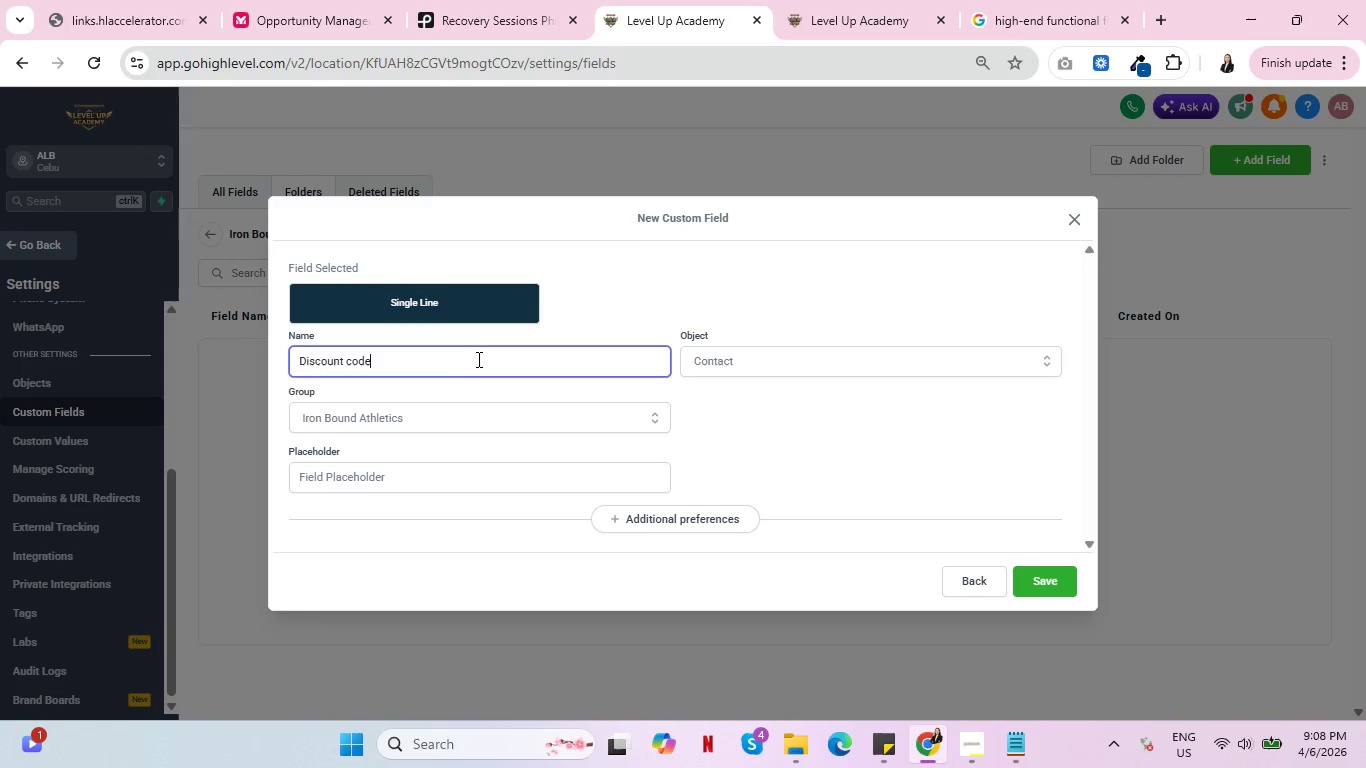 
left_click([1050, 580])
 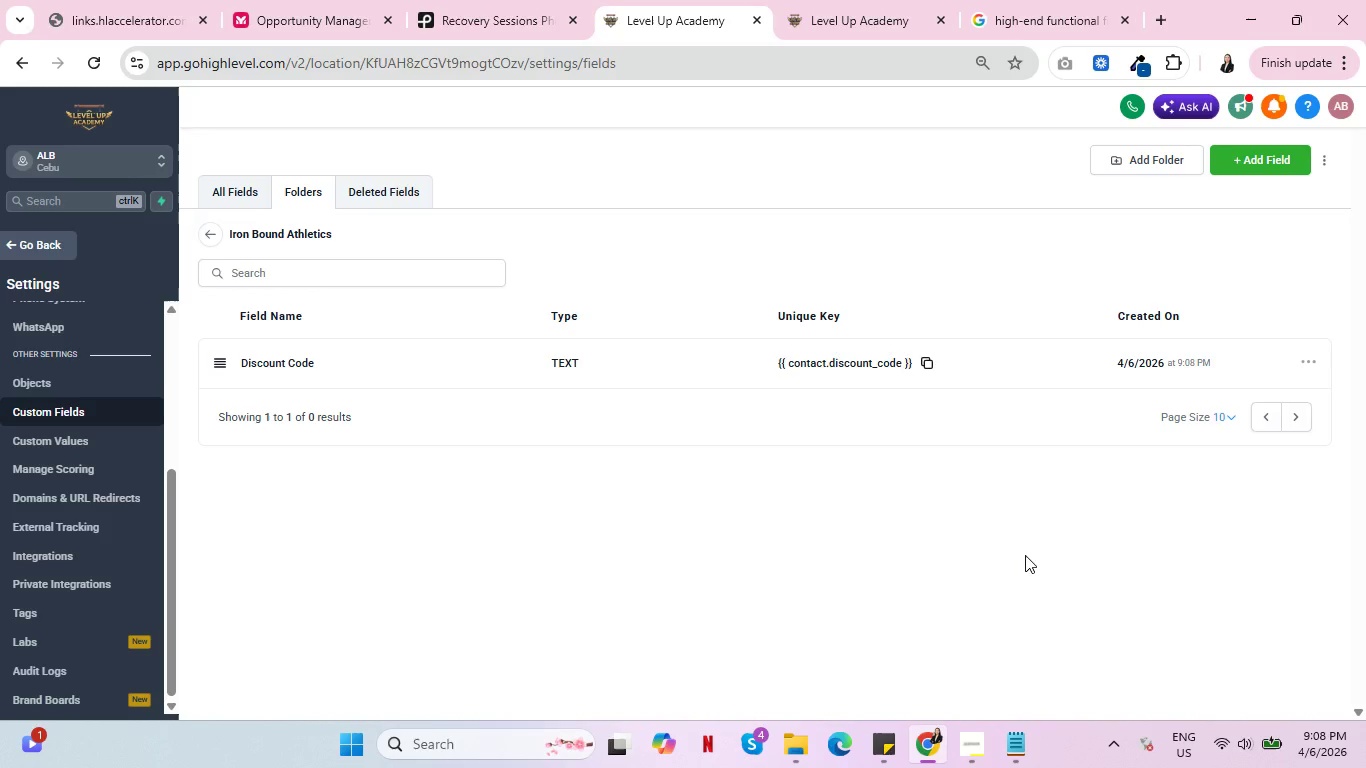 
wait(18.53)
 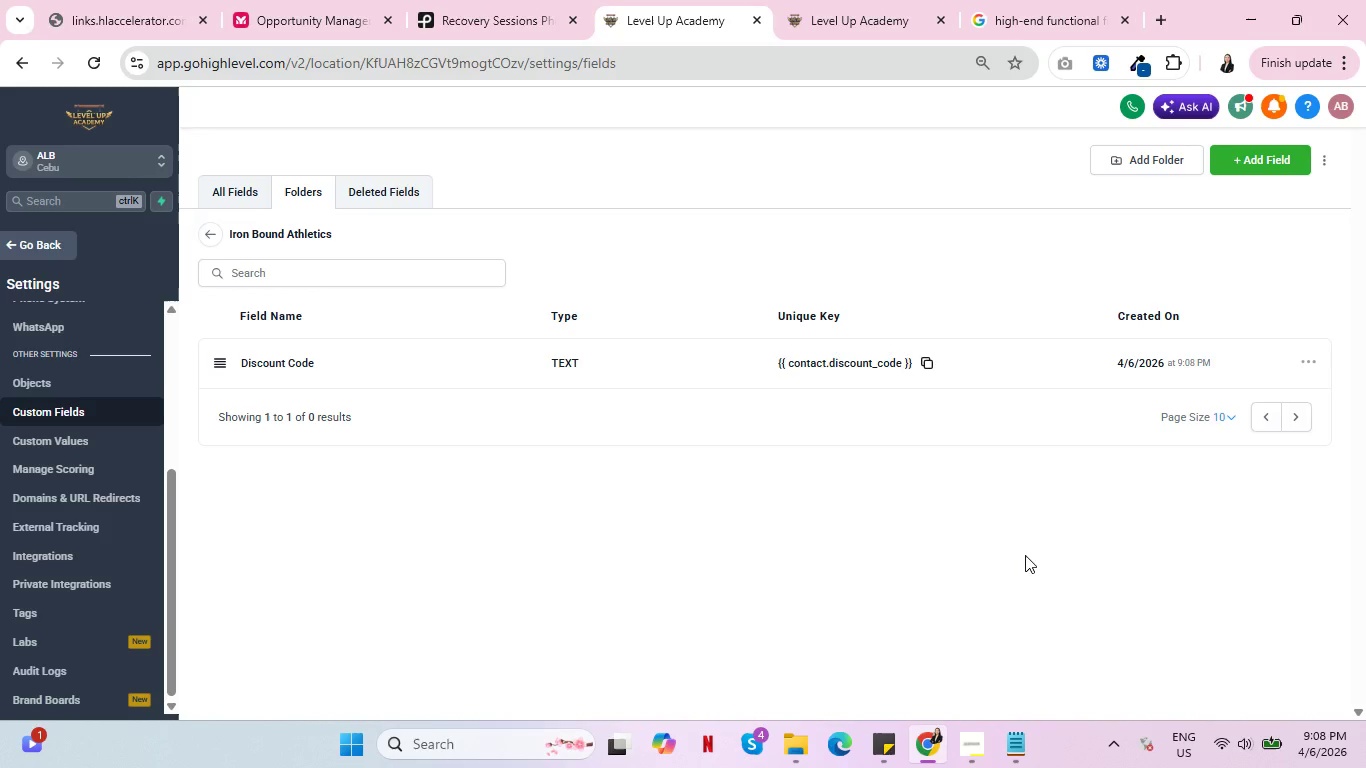 
scroll: coordinate [1026, 556], scroll_direction: down, amount: 3.0
 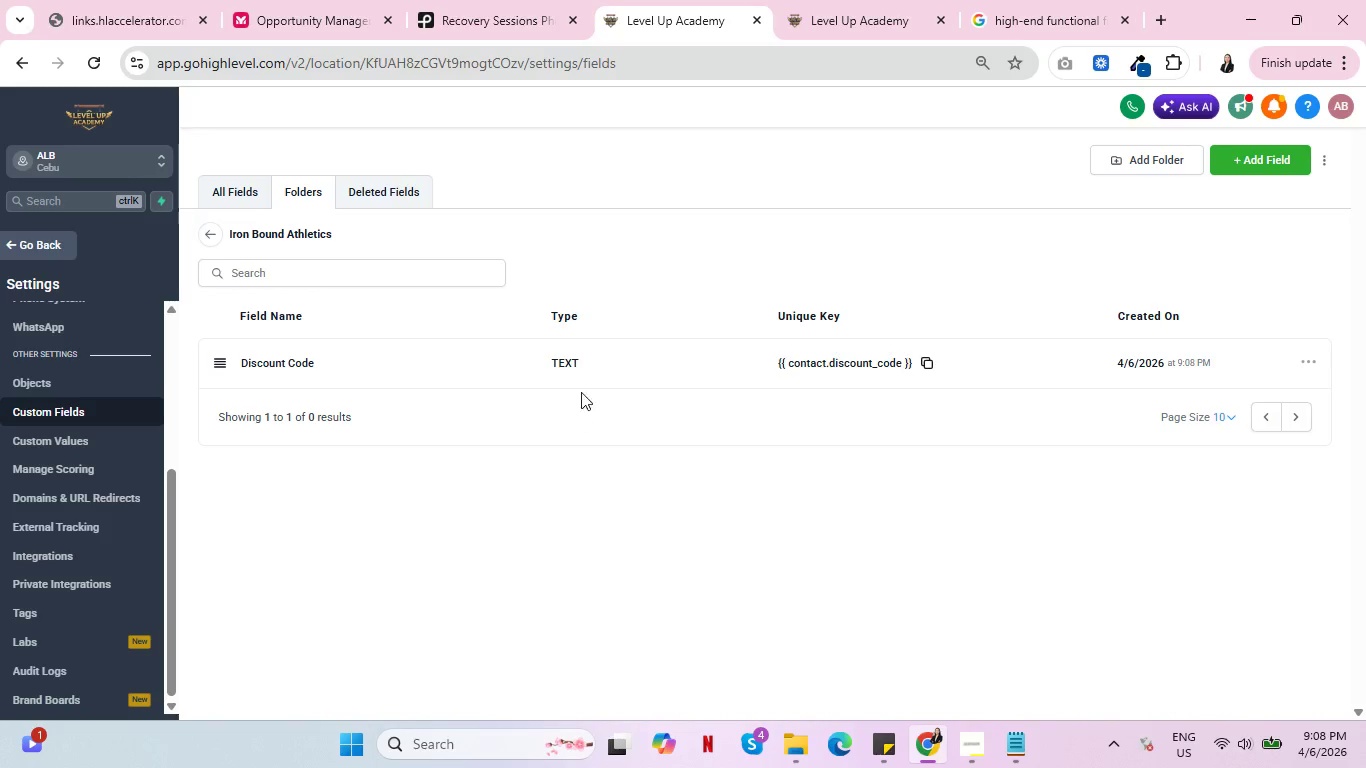 
left_click([858, 0])
 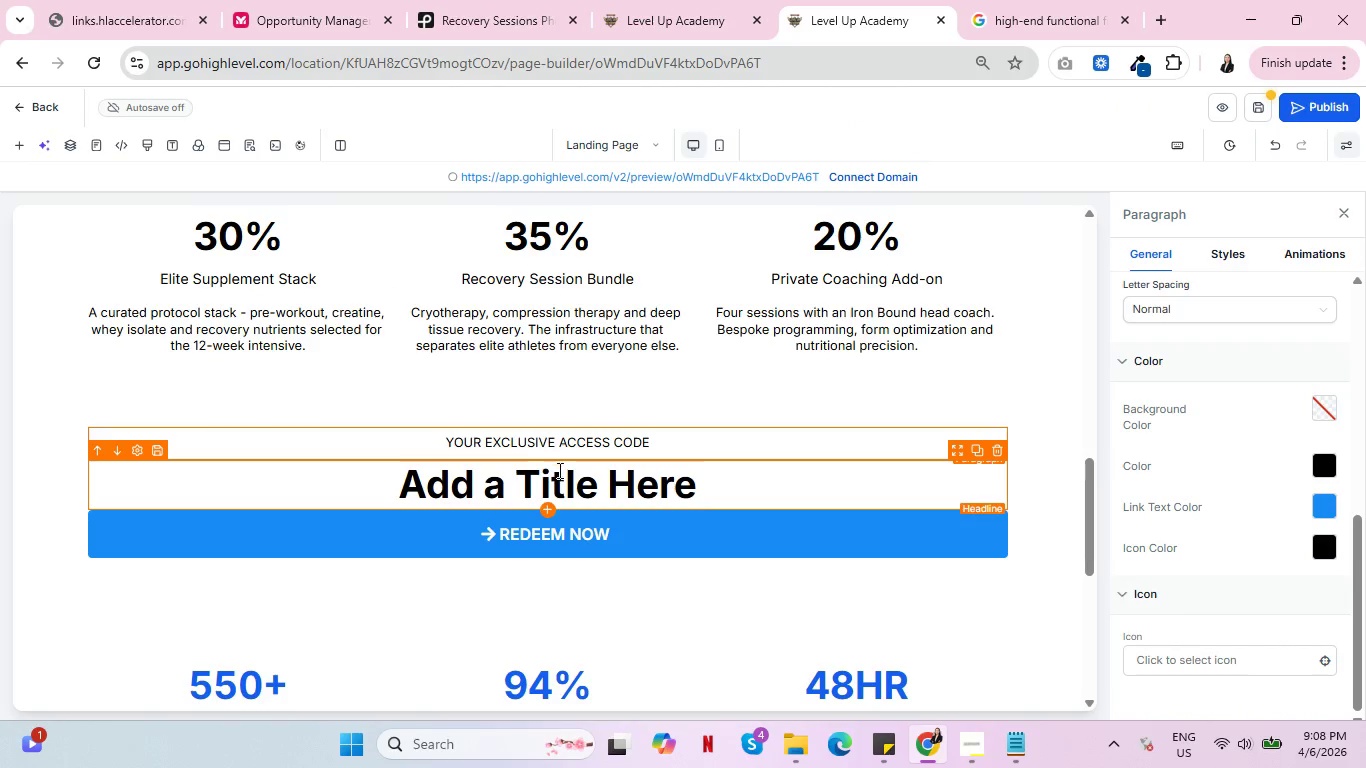 
left_click([659, 0])
 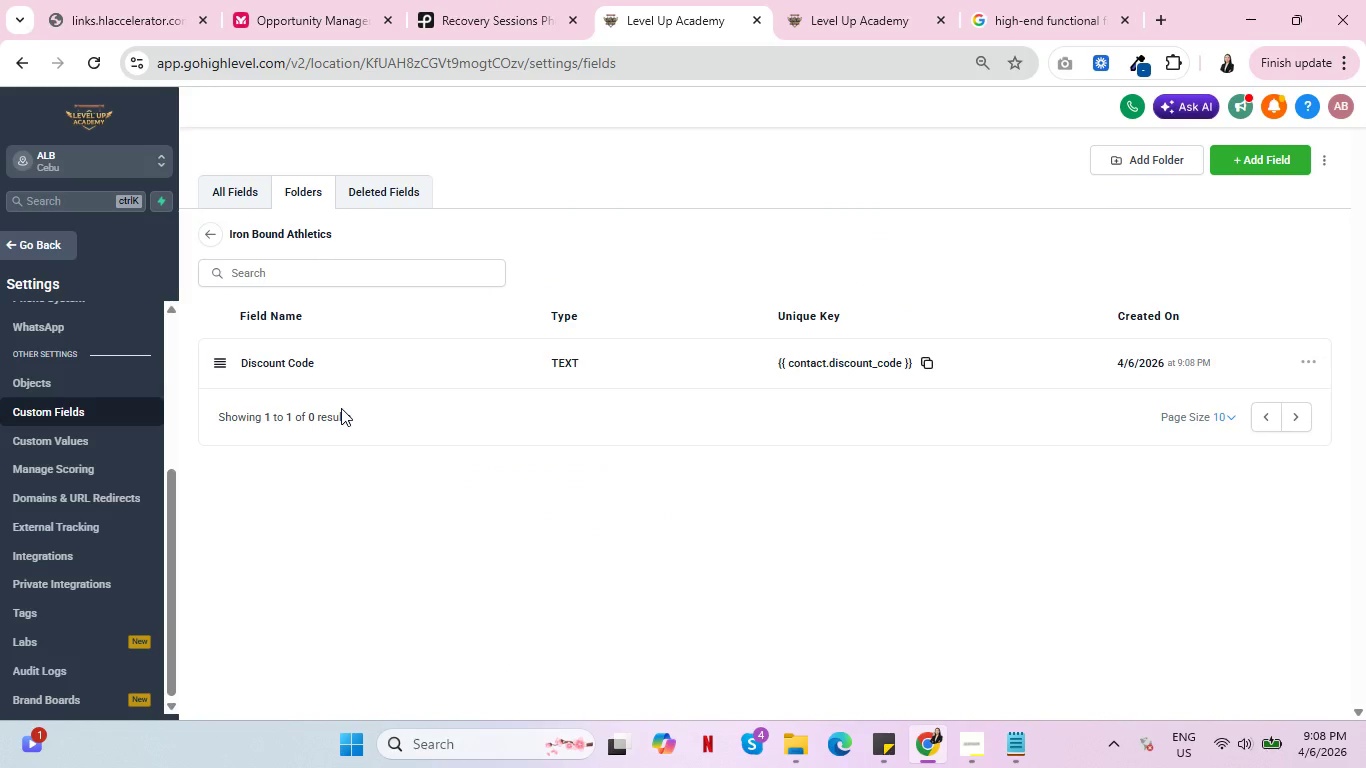 
wait(7.45)
 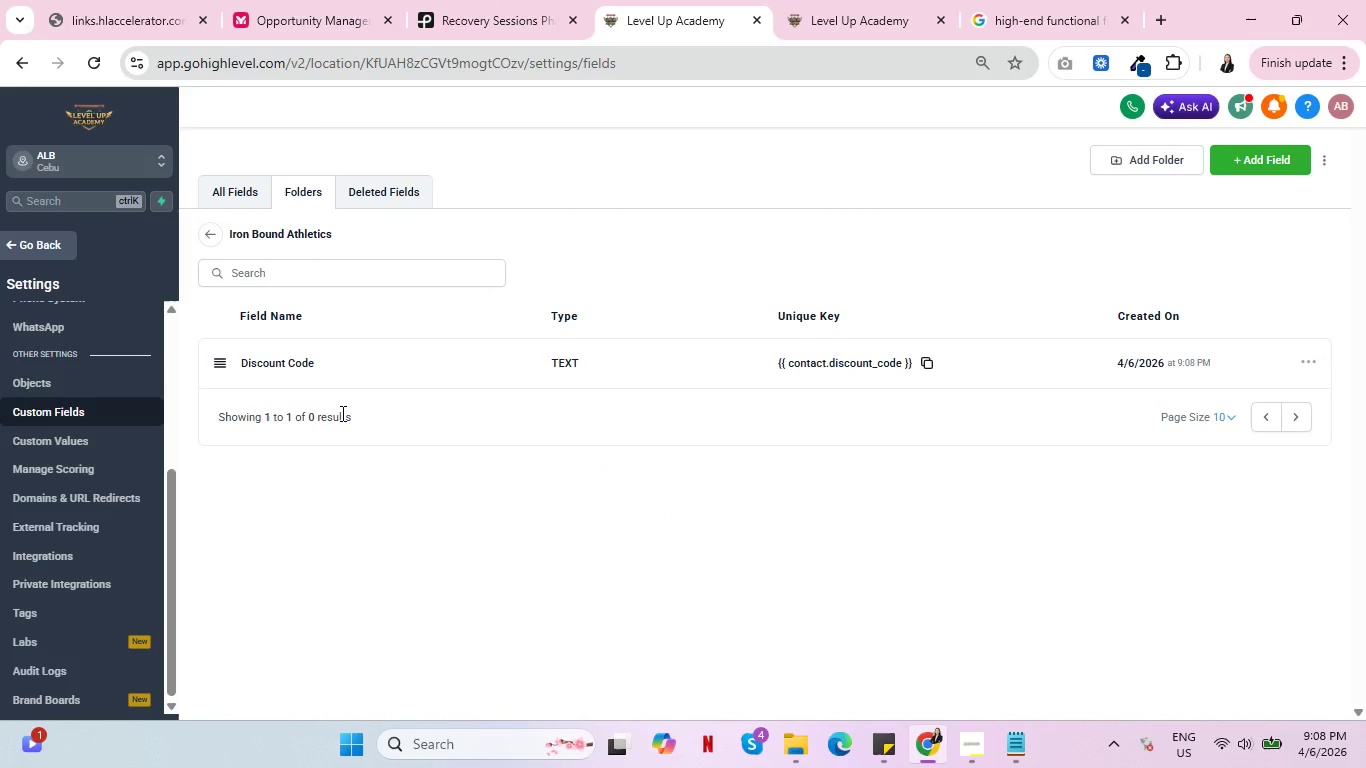 
left_click([28, 243])
 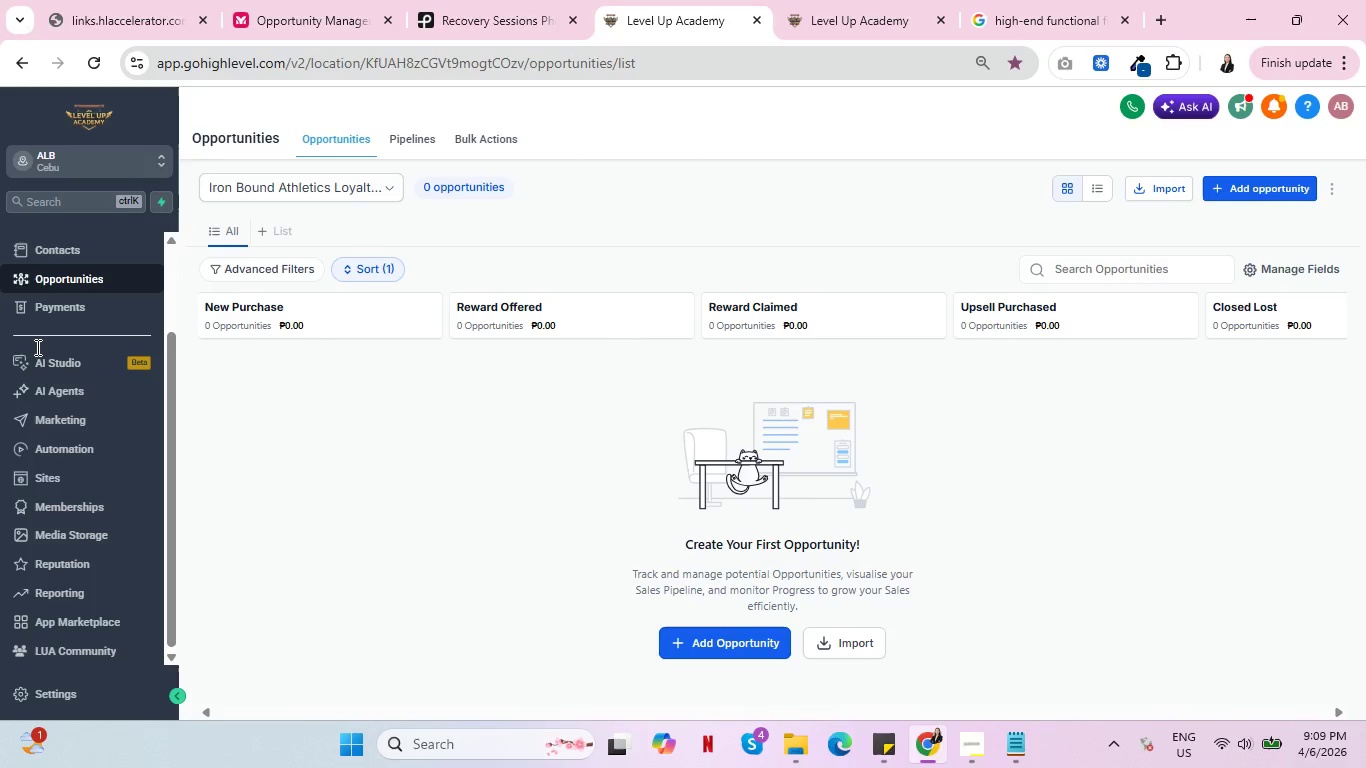 
wait(23.81)
 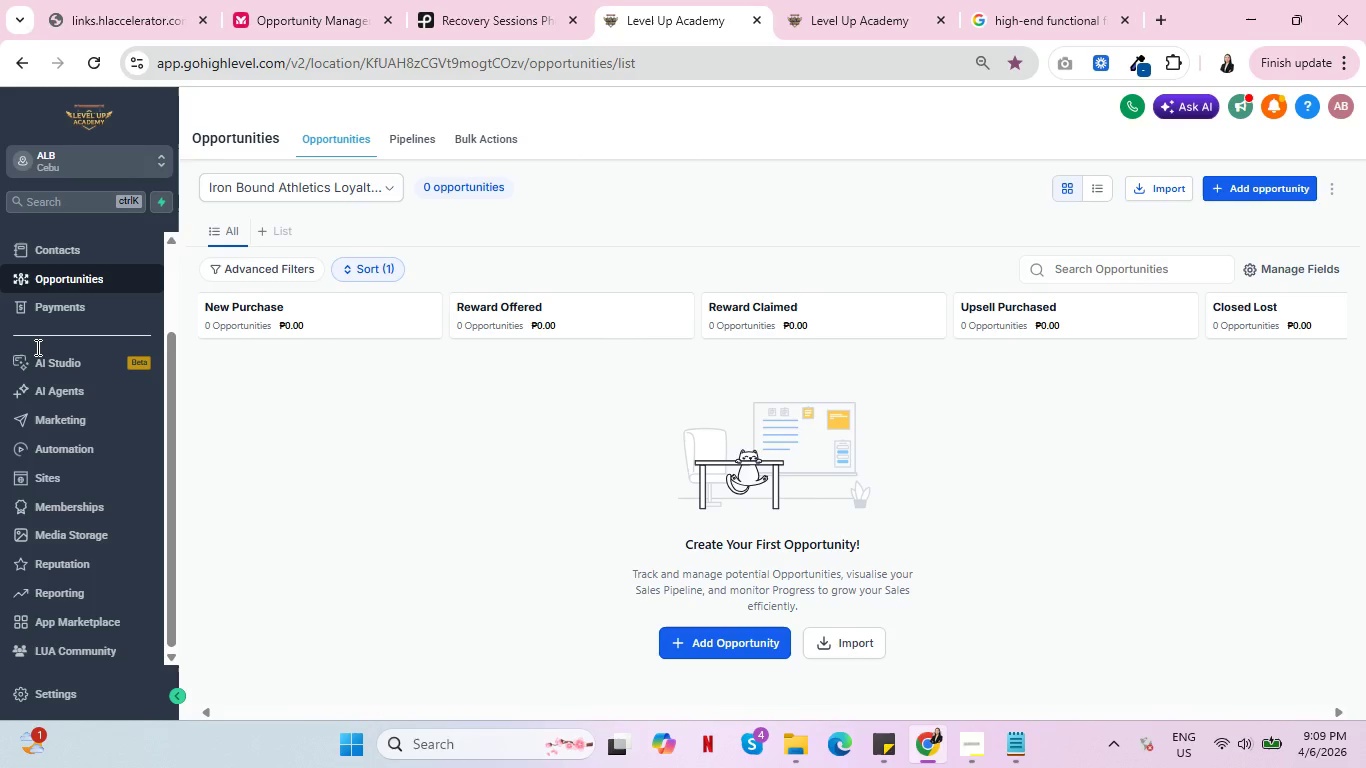 
key(Control+ControlLeft)
 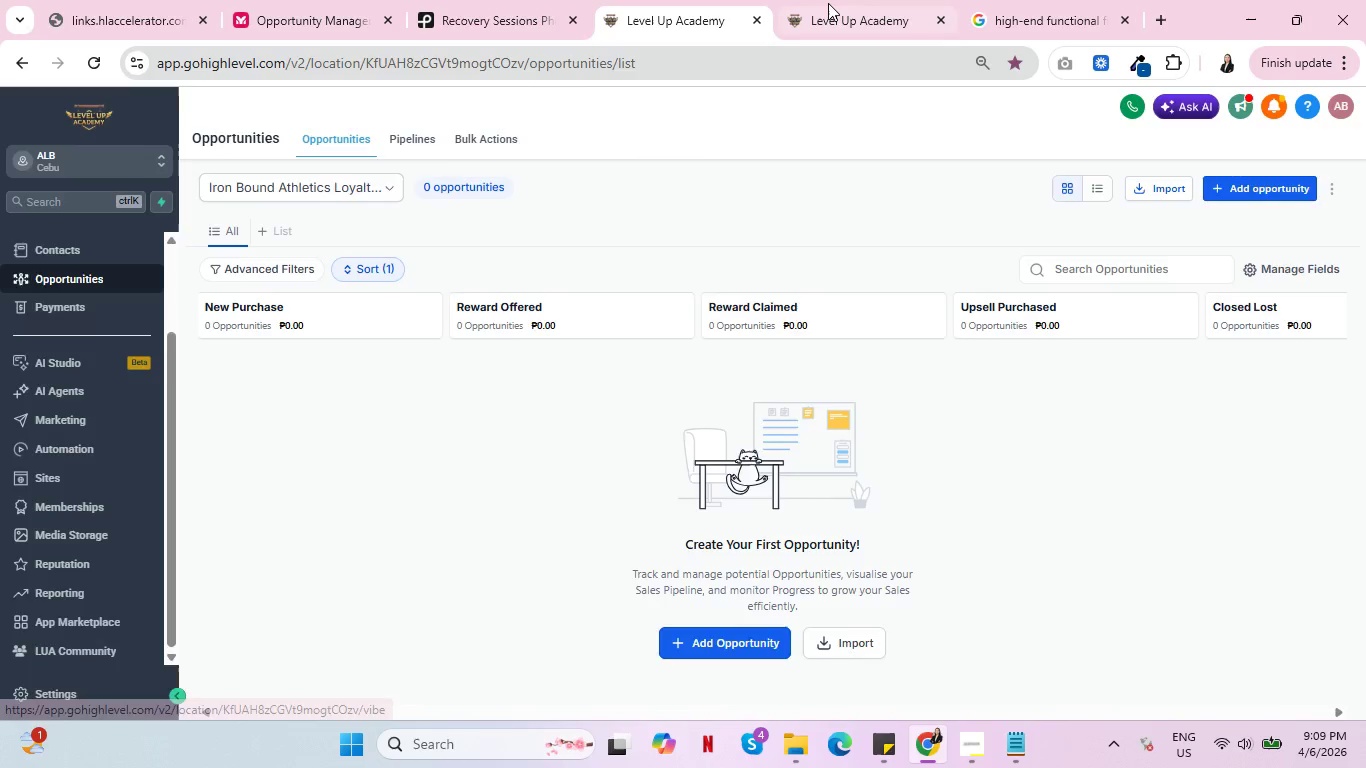 
left_click([829, 2])
 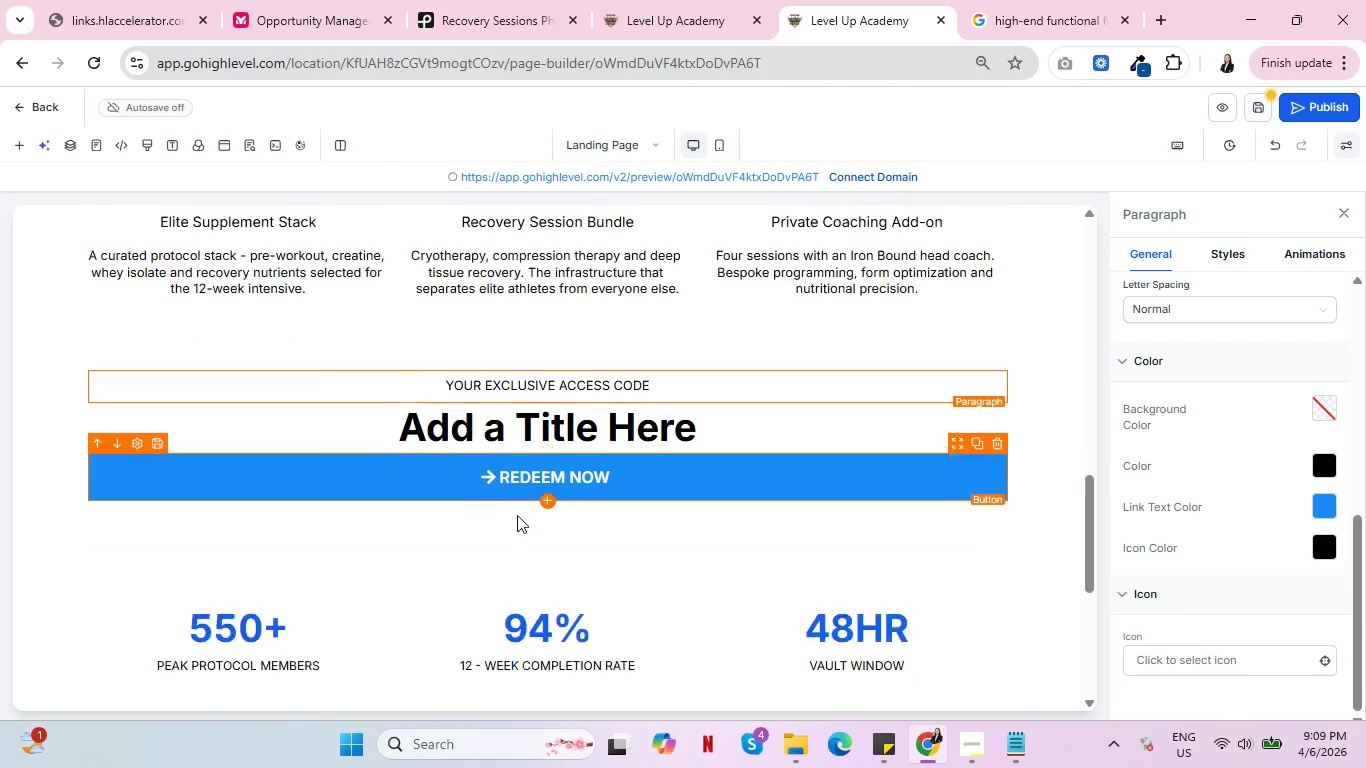 
scroll: coordinate [510, 499], scroll_direction: none, amount: 0.0
 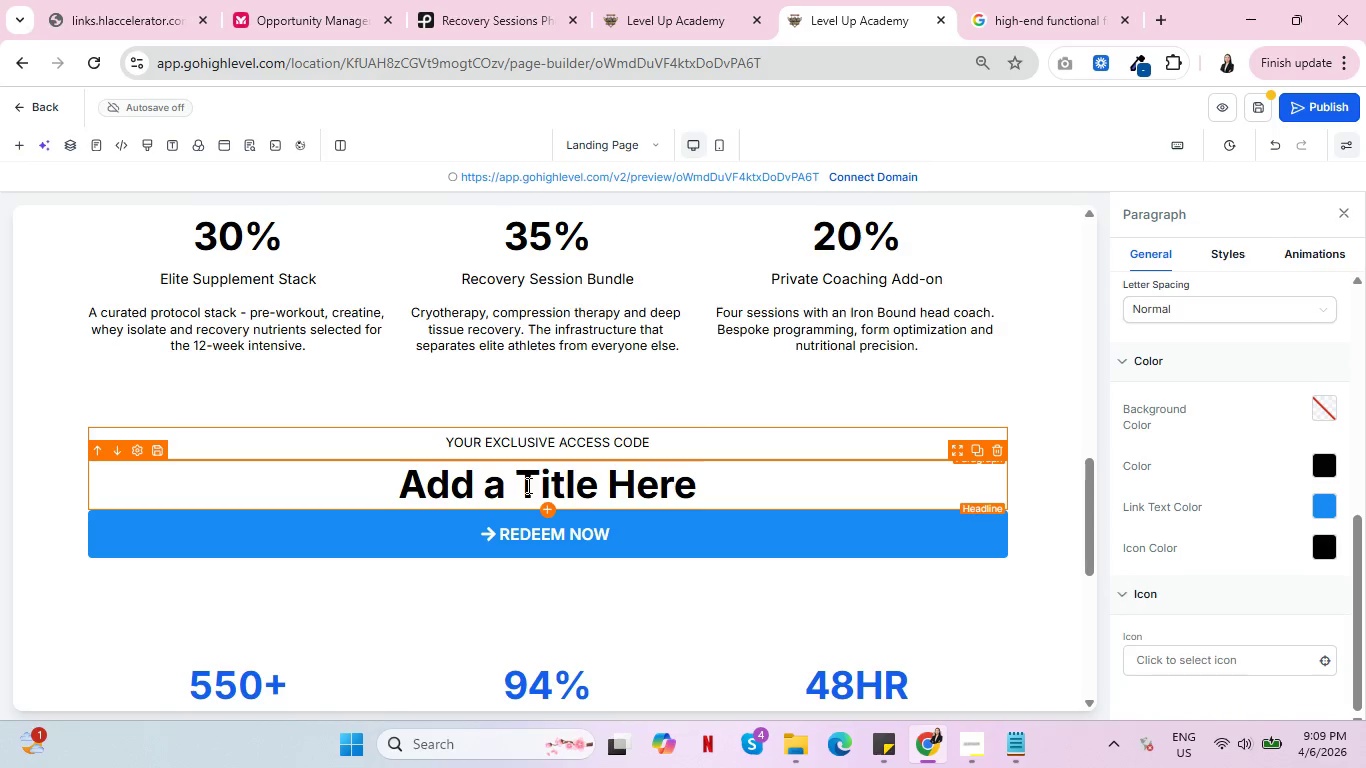 
wait(15.26)
 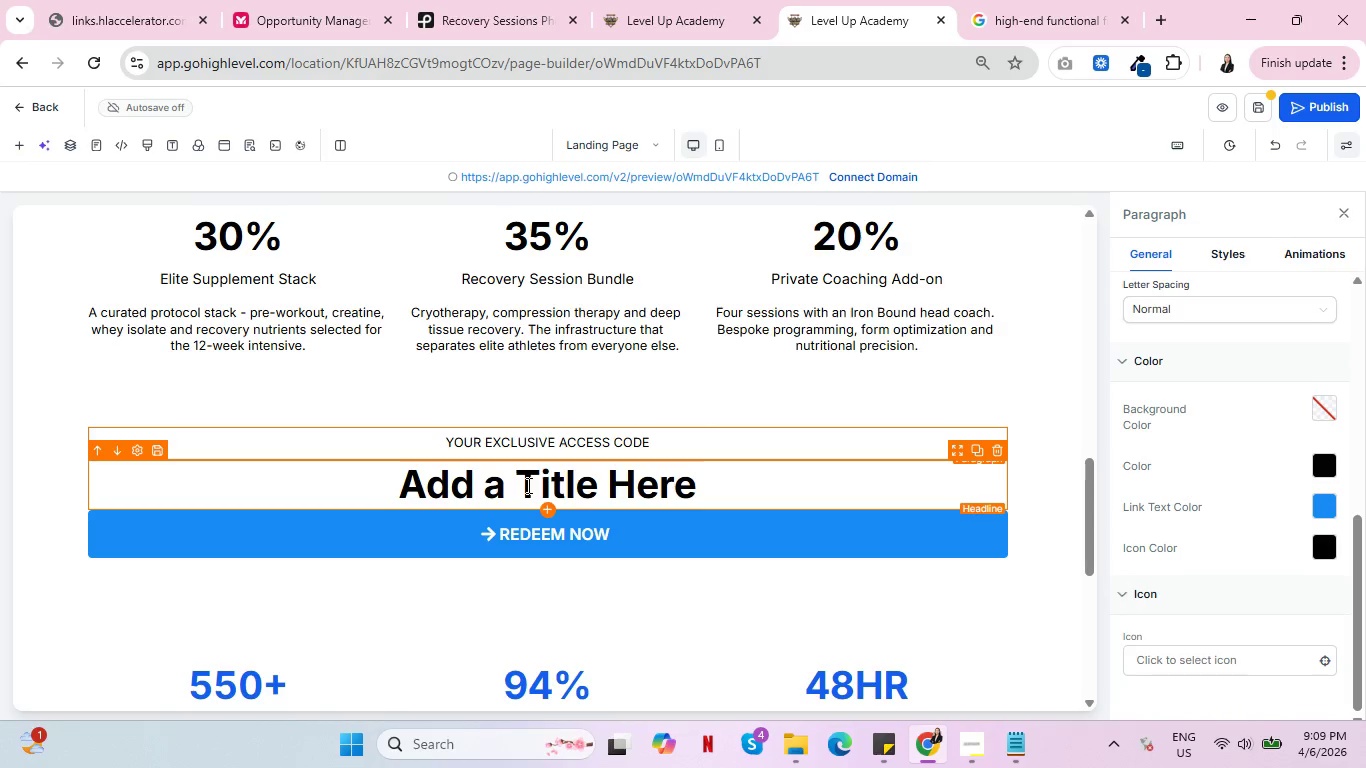 
scroll: coordinate [80, 467], scroll_direction: down, amount: 2.0
 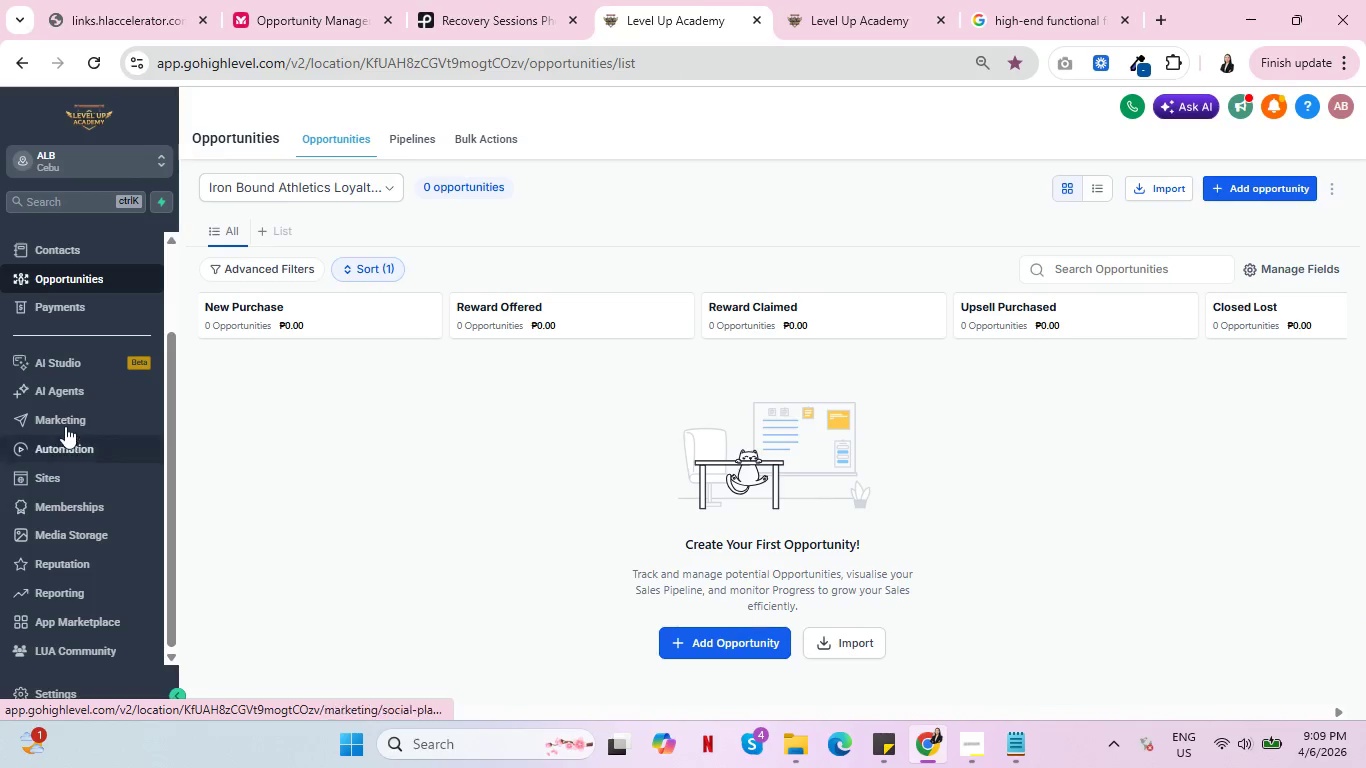 
left_click([60, 312])
 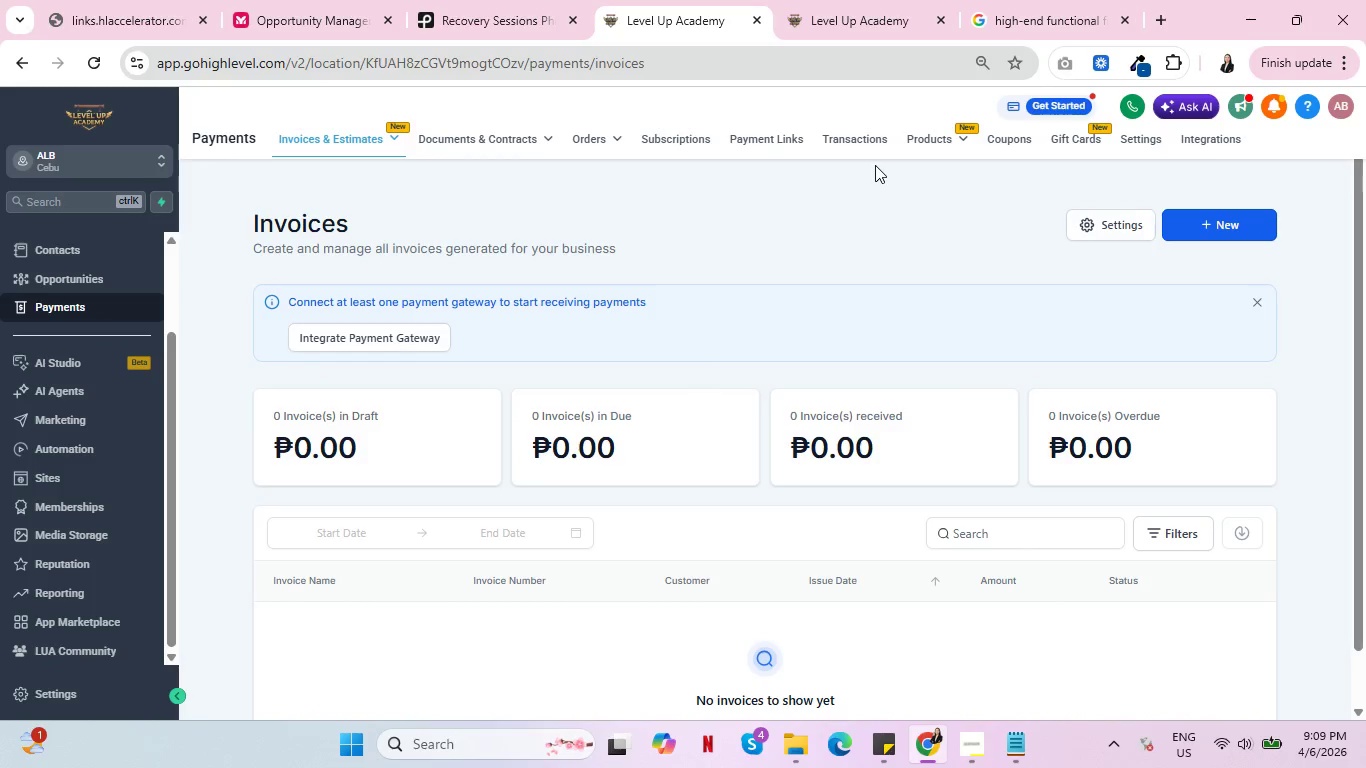 
left_click([1007, 140])
 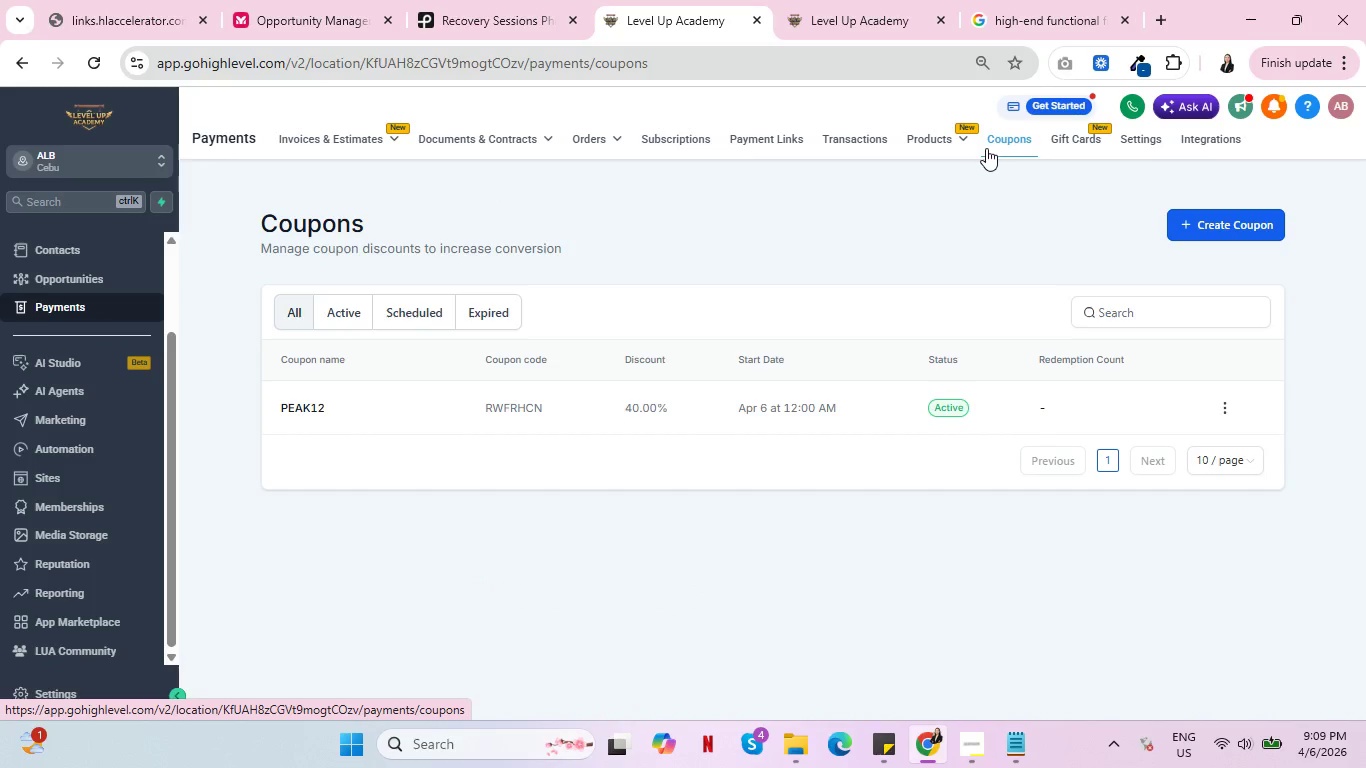 
wait(10.19)
 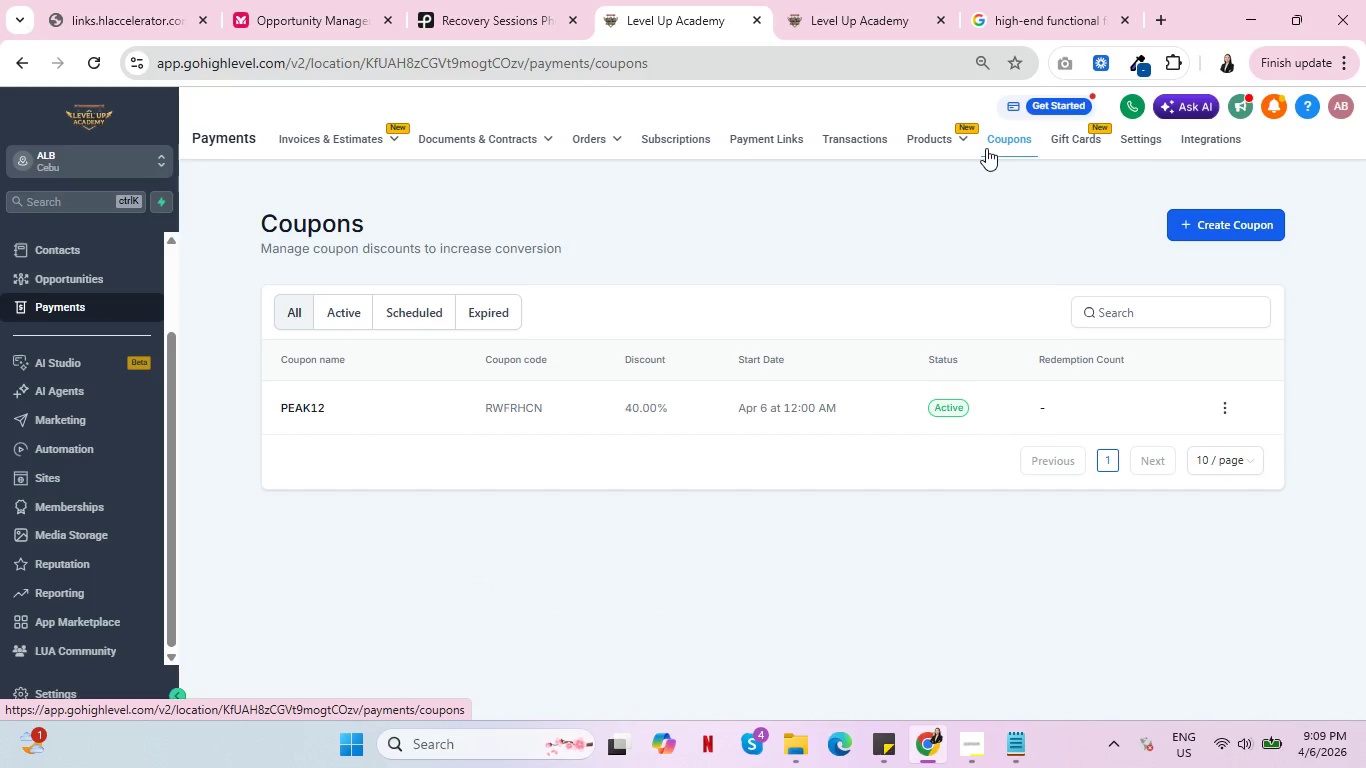 
left_click([1224, 405])
 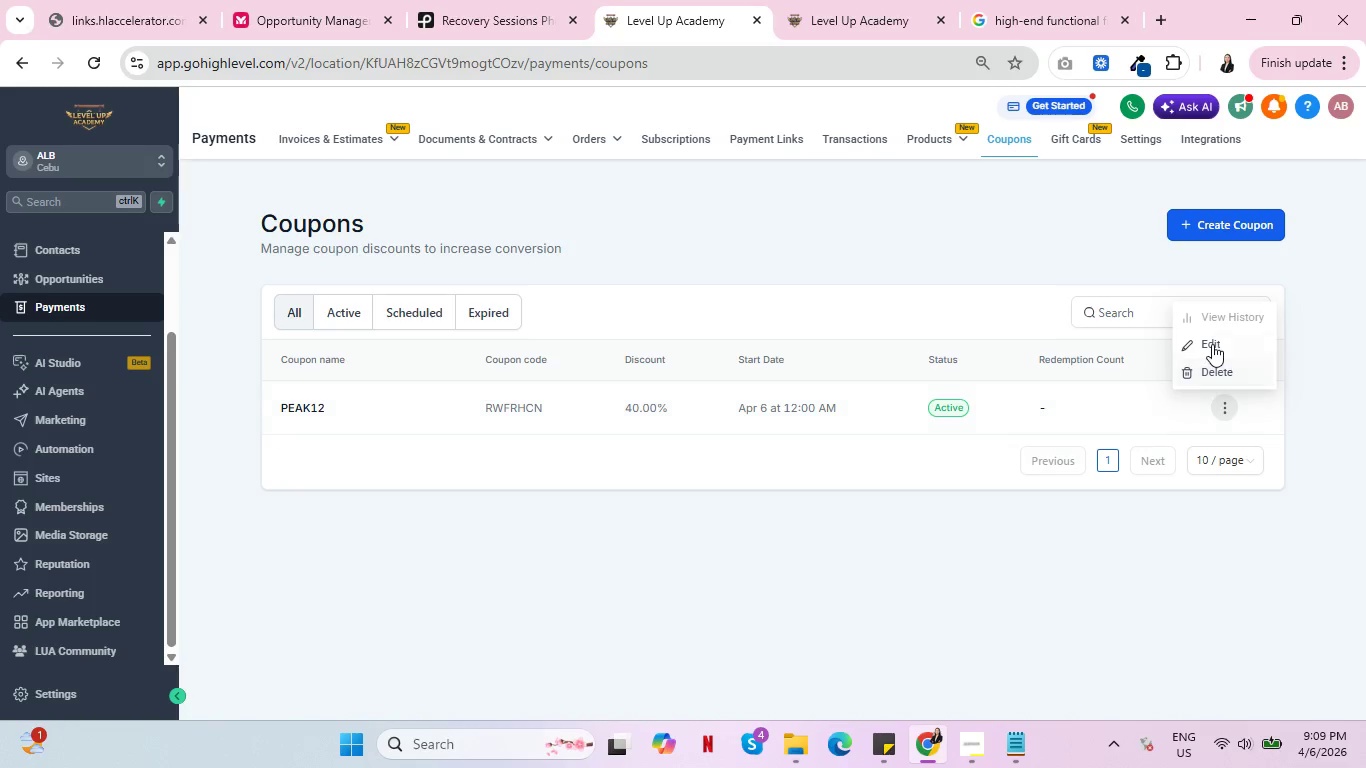 
left_click([1212, 344])
 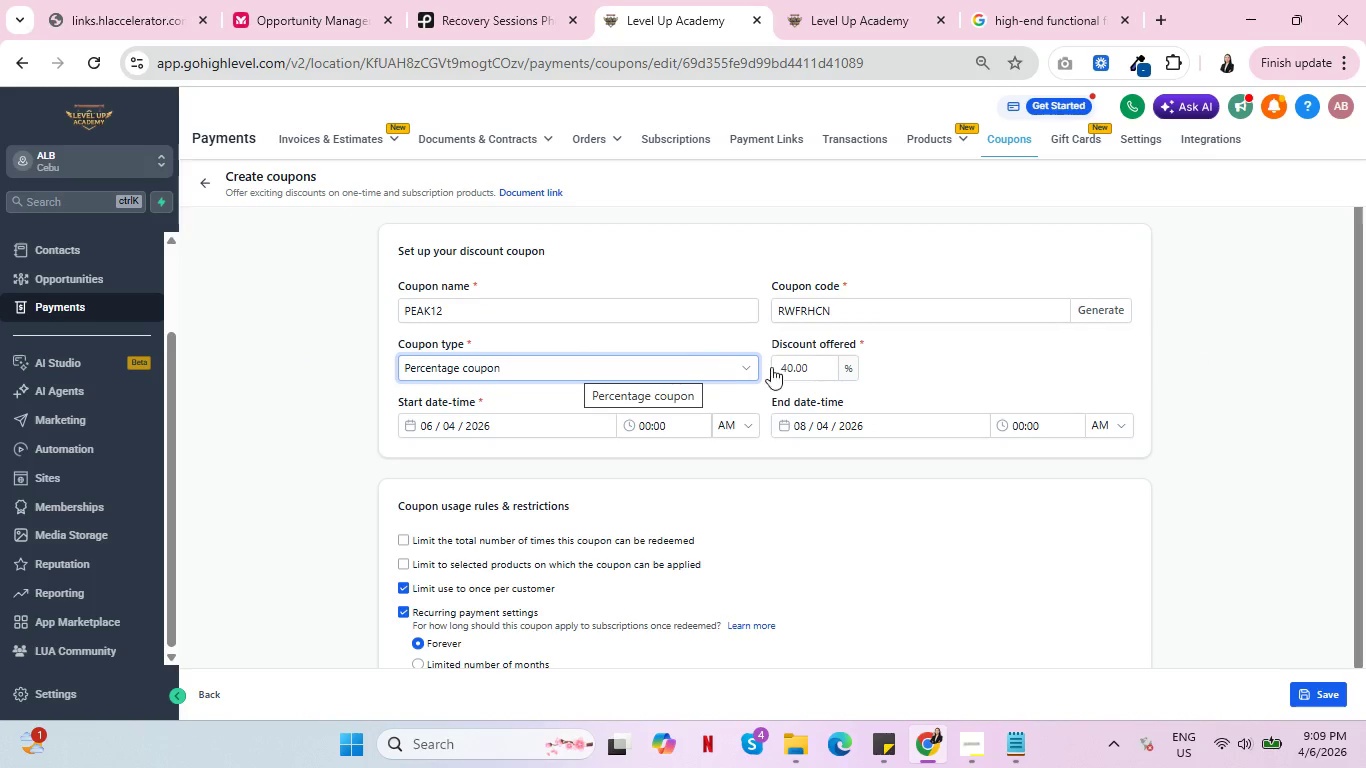 
left_click([790, 369])
 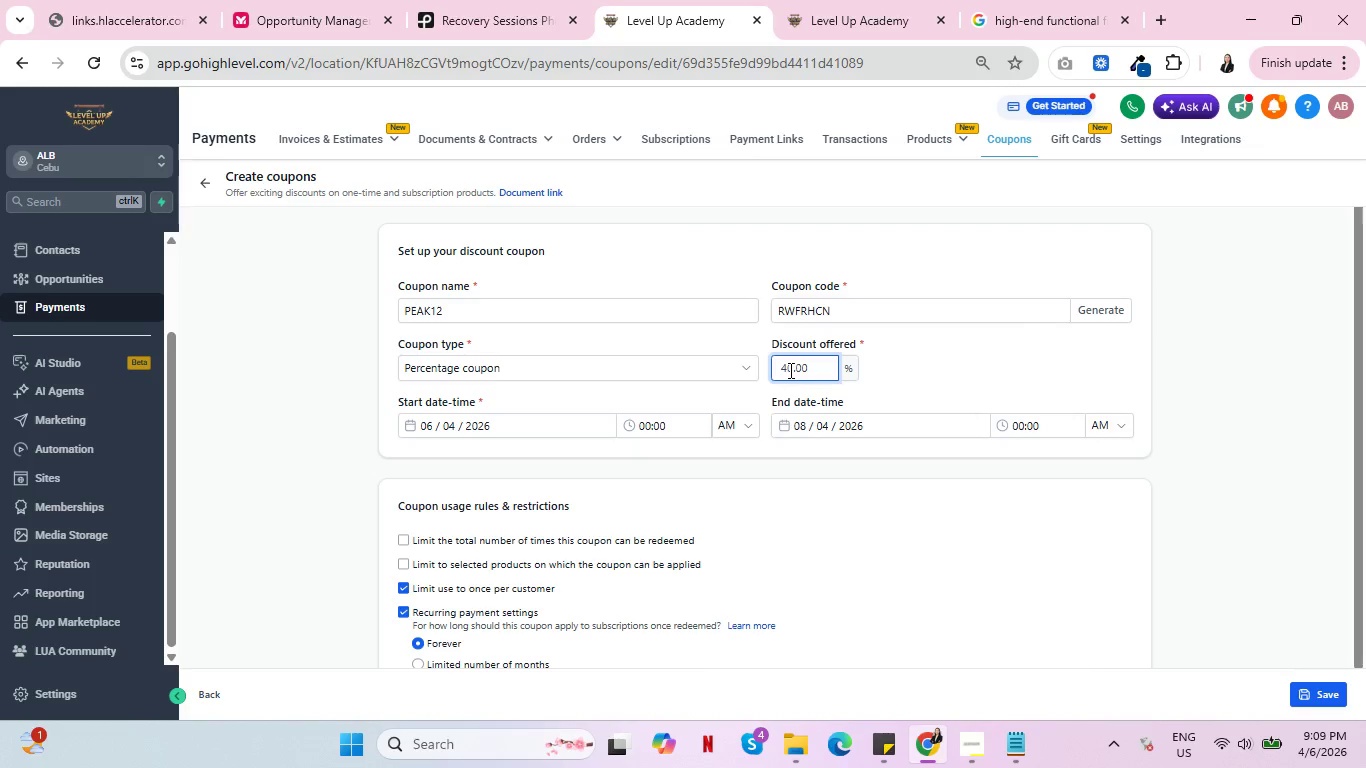 
wait(11.58)
 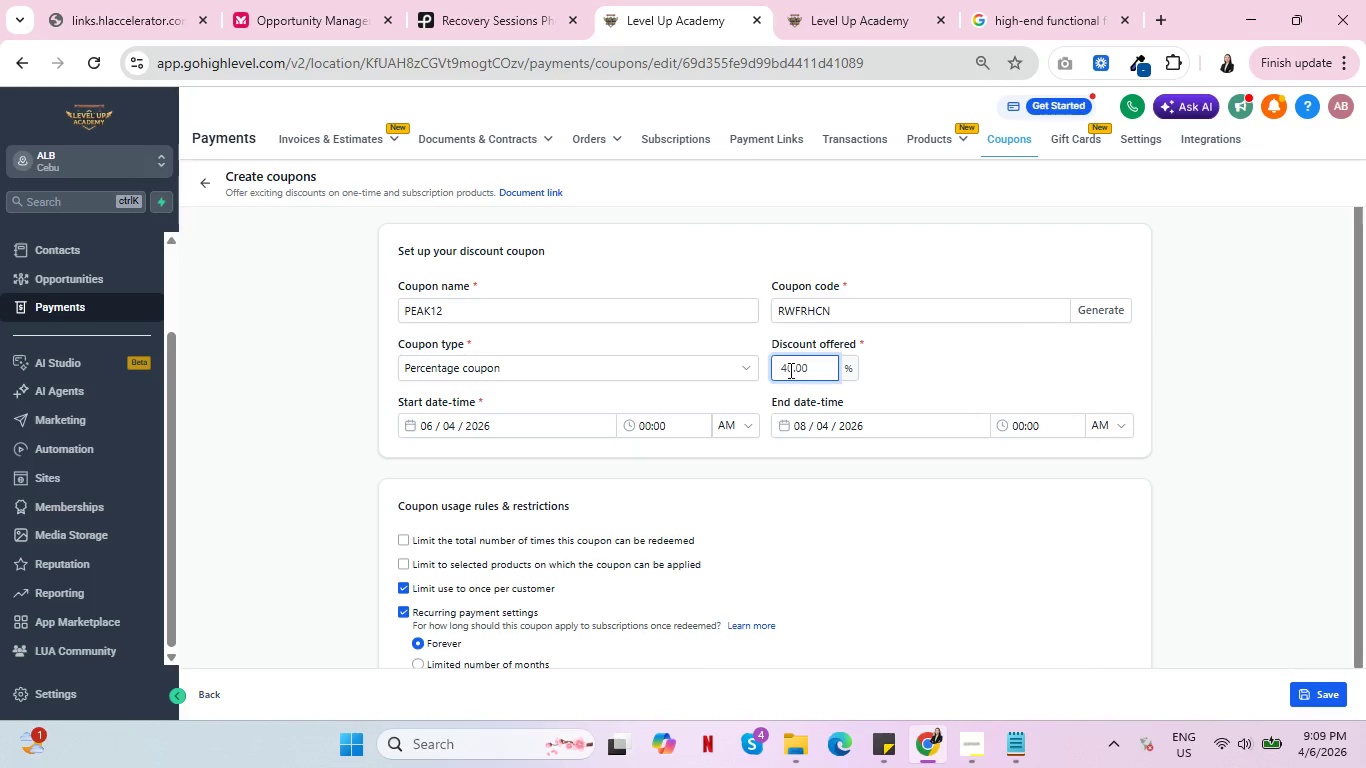 
left_click_drag(start_coordinate=[446, 305], to_coordinate=[402, 304])
 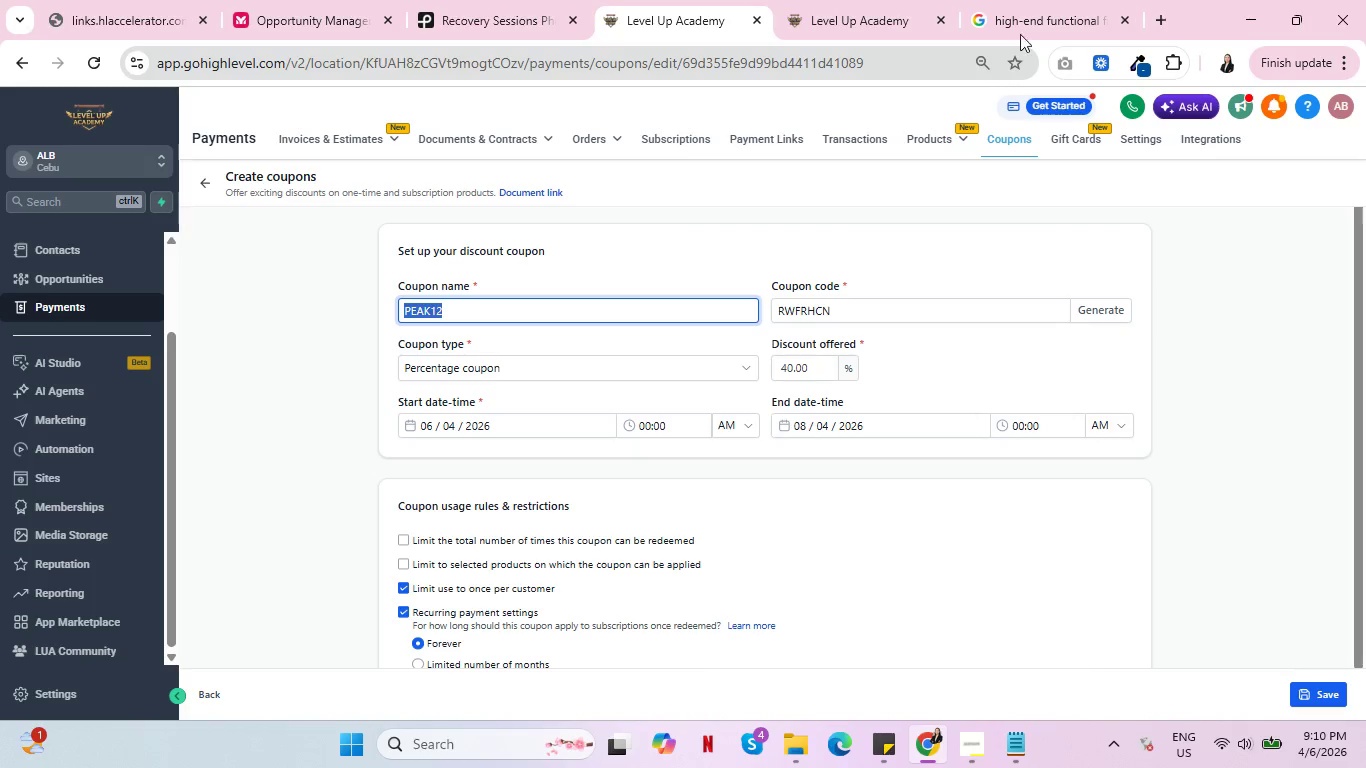 
left_click([882, 0])
 